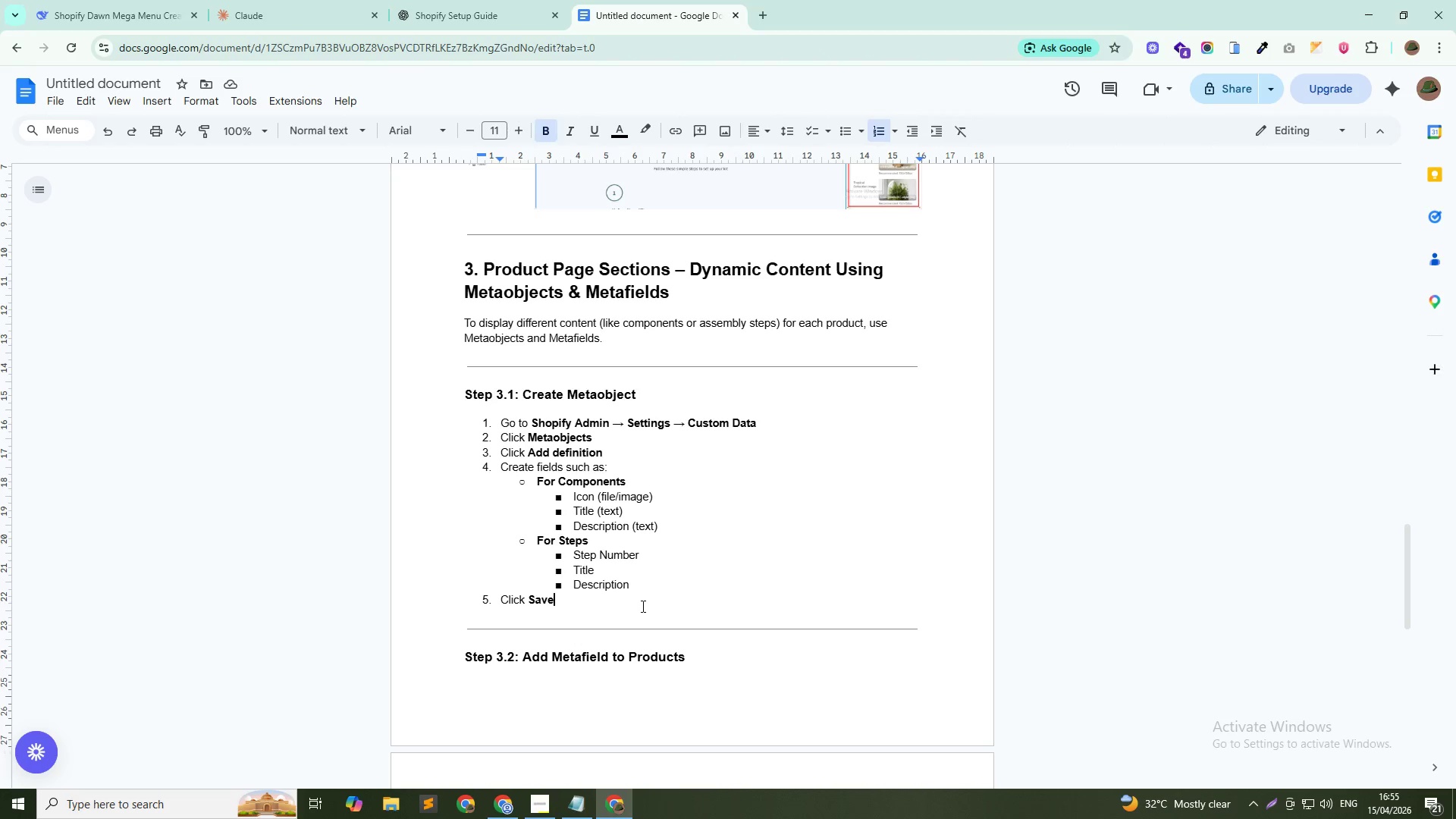 
scroll: coordinate [650, 592], scroll_direction: down, amount: 4.0
 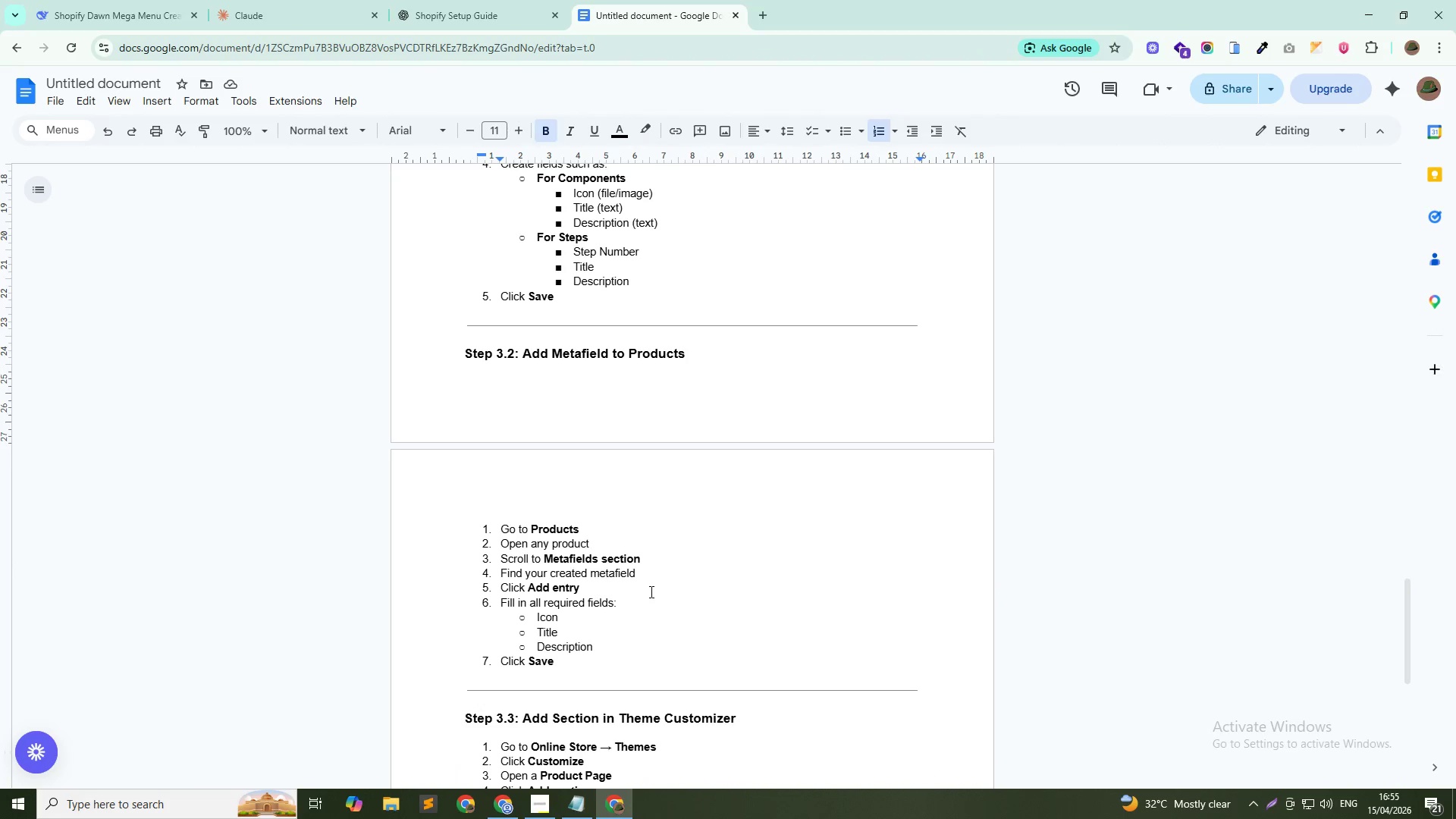 
scroll: coordinate [650, 592], scroll_direction: up, amount: 2.0
 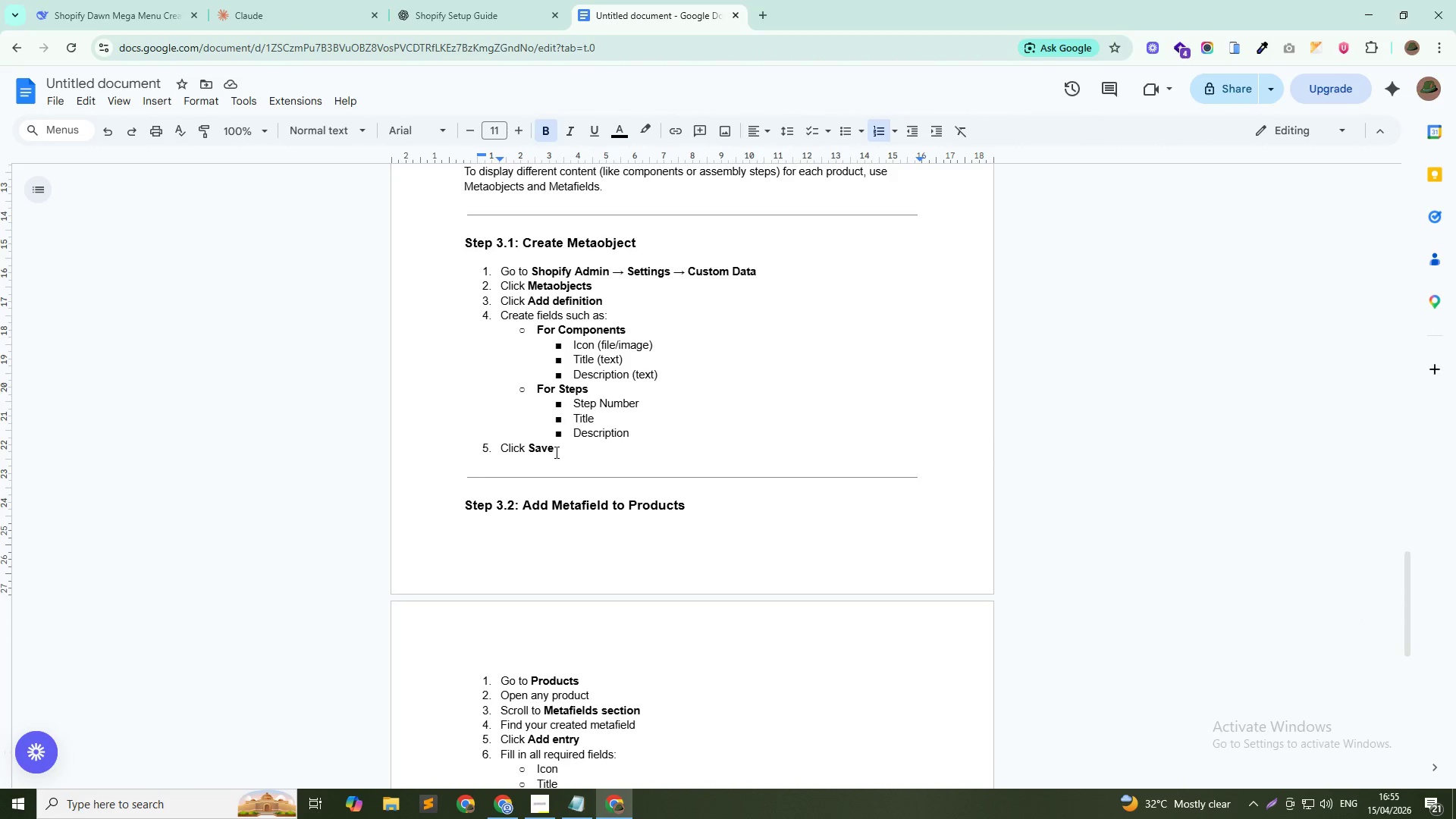 
key(NumpadEnter)
 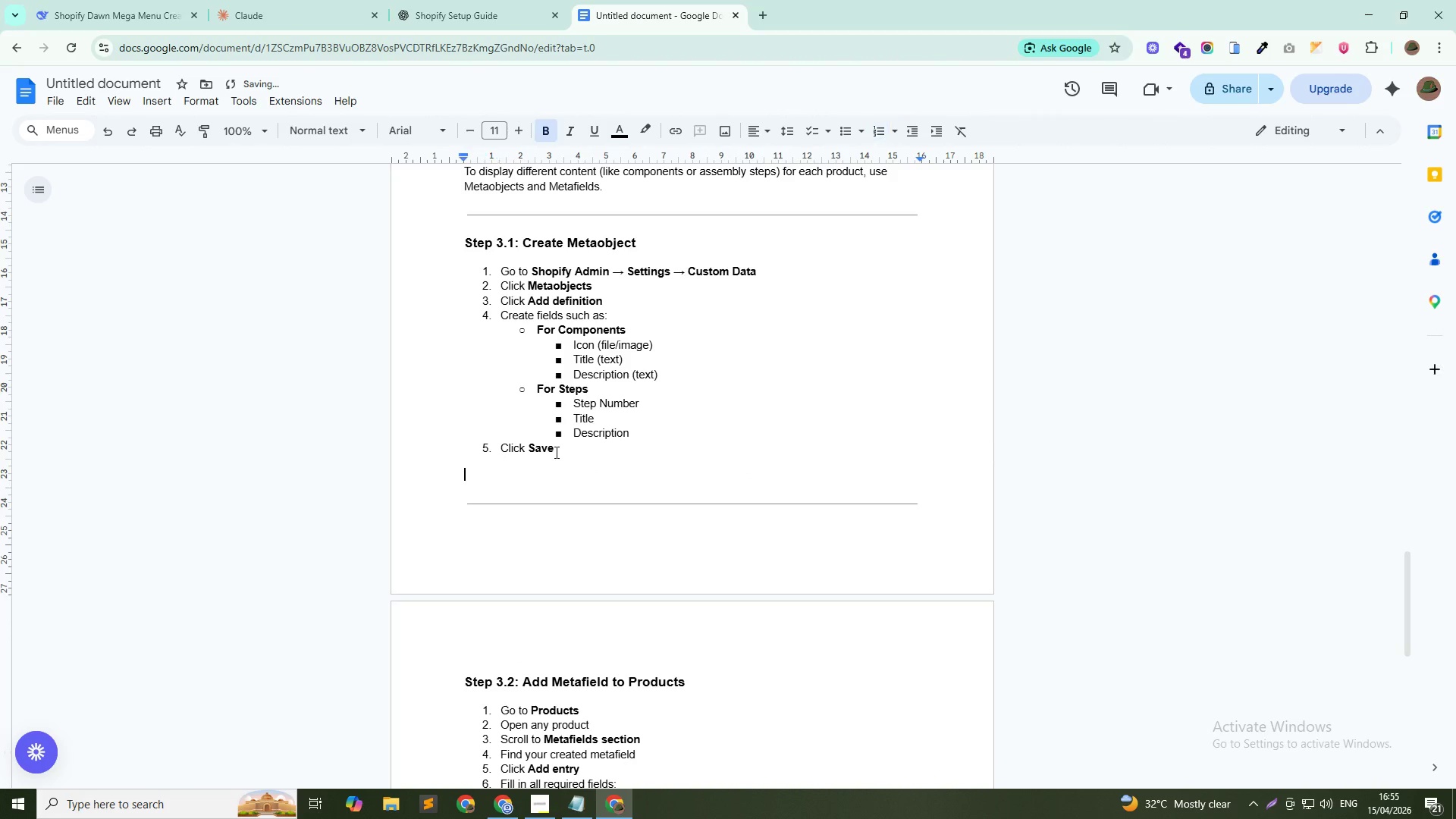 
key(NumpadEnter)
 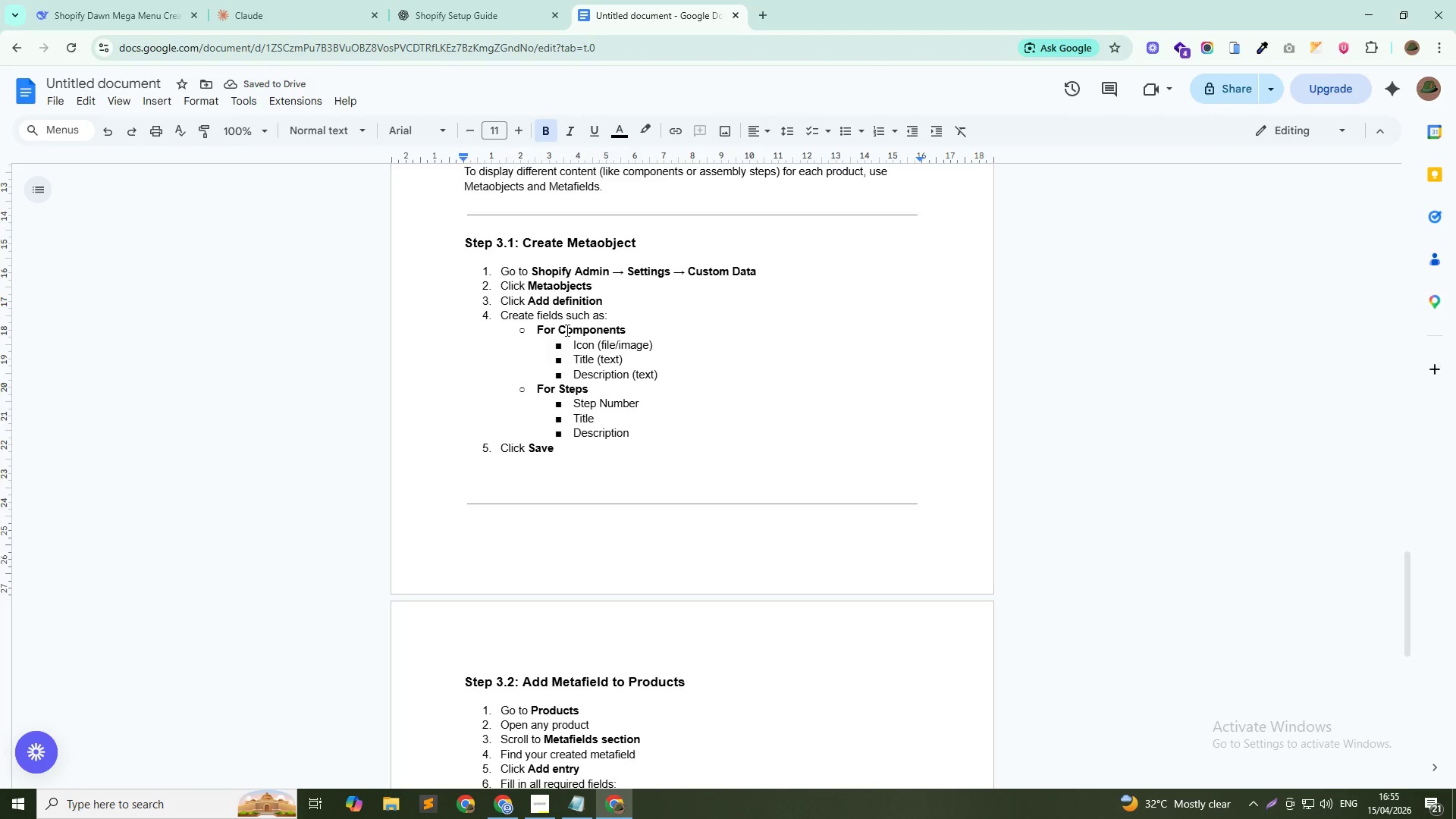 
wait(5.41)
 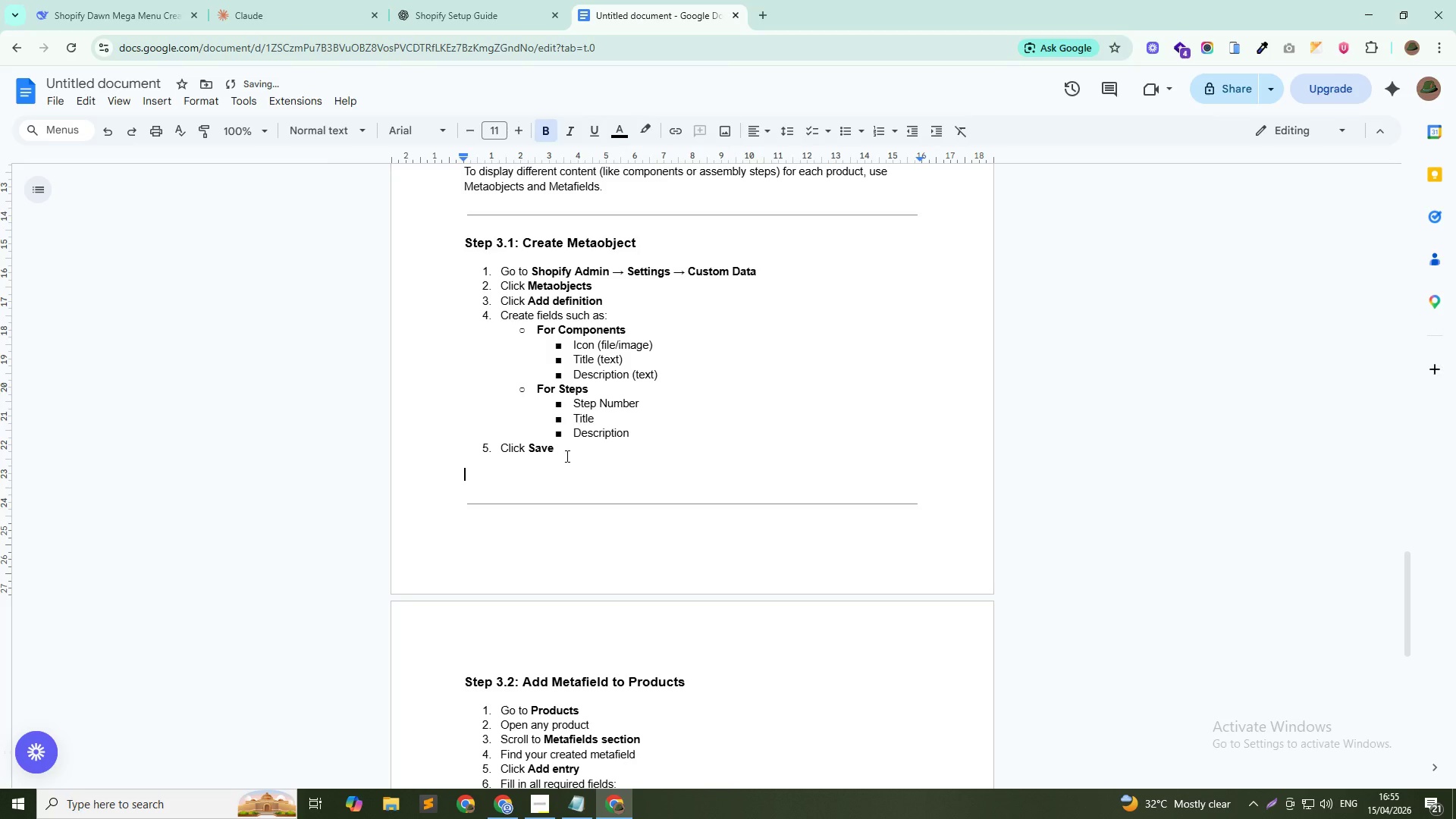 
scroll: coordinate [686, 419], scroll_direction: up, amount: 1.0
 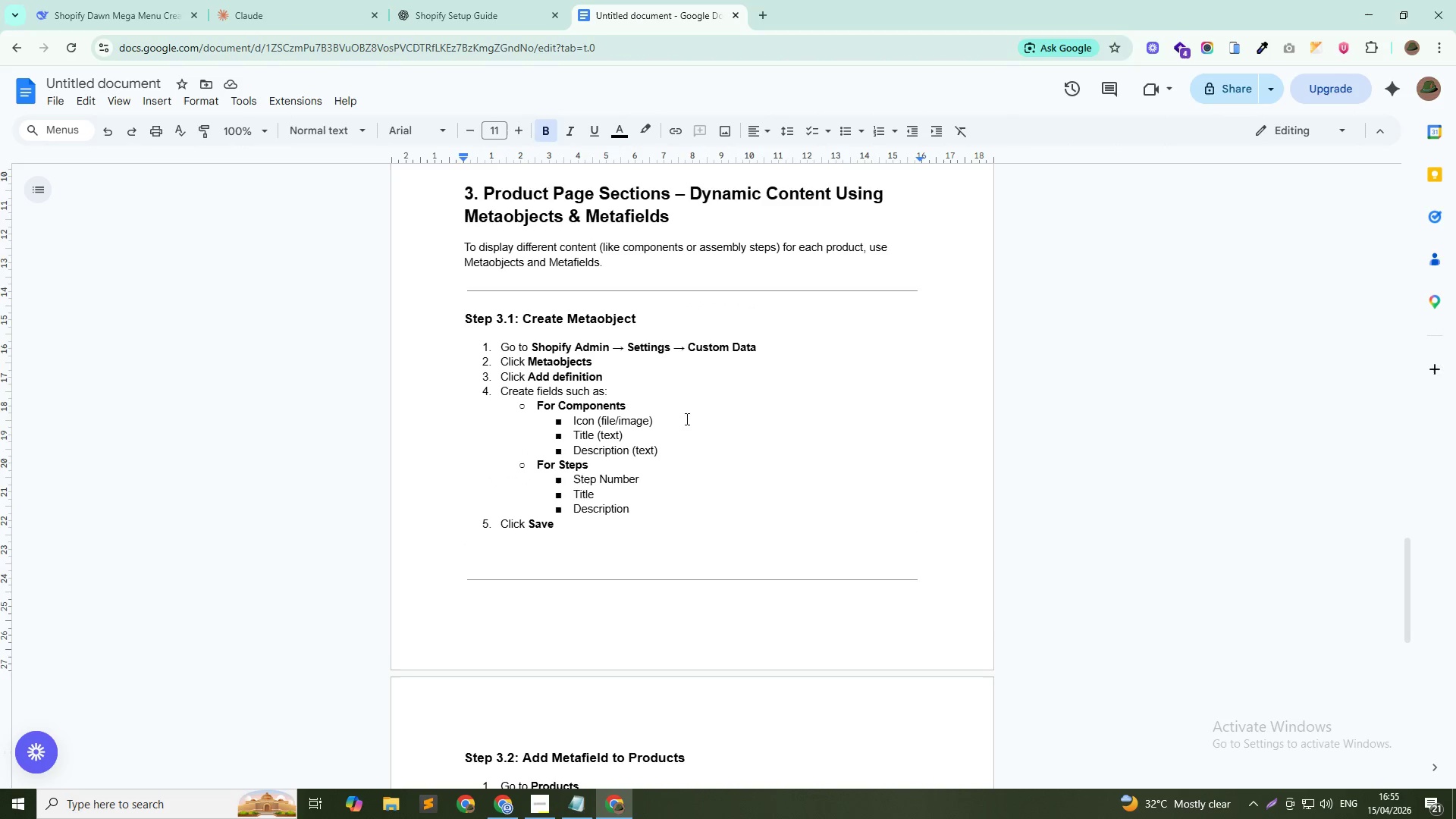 
scroll: coordinate [684, 432], scroll_direction: down, amount: 4.0
 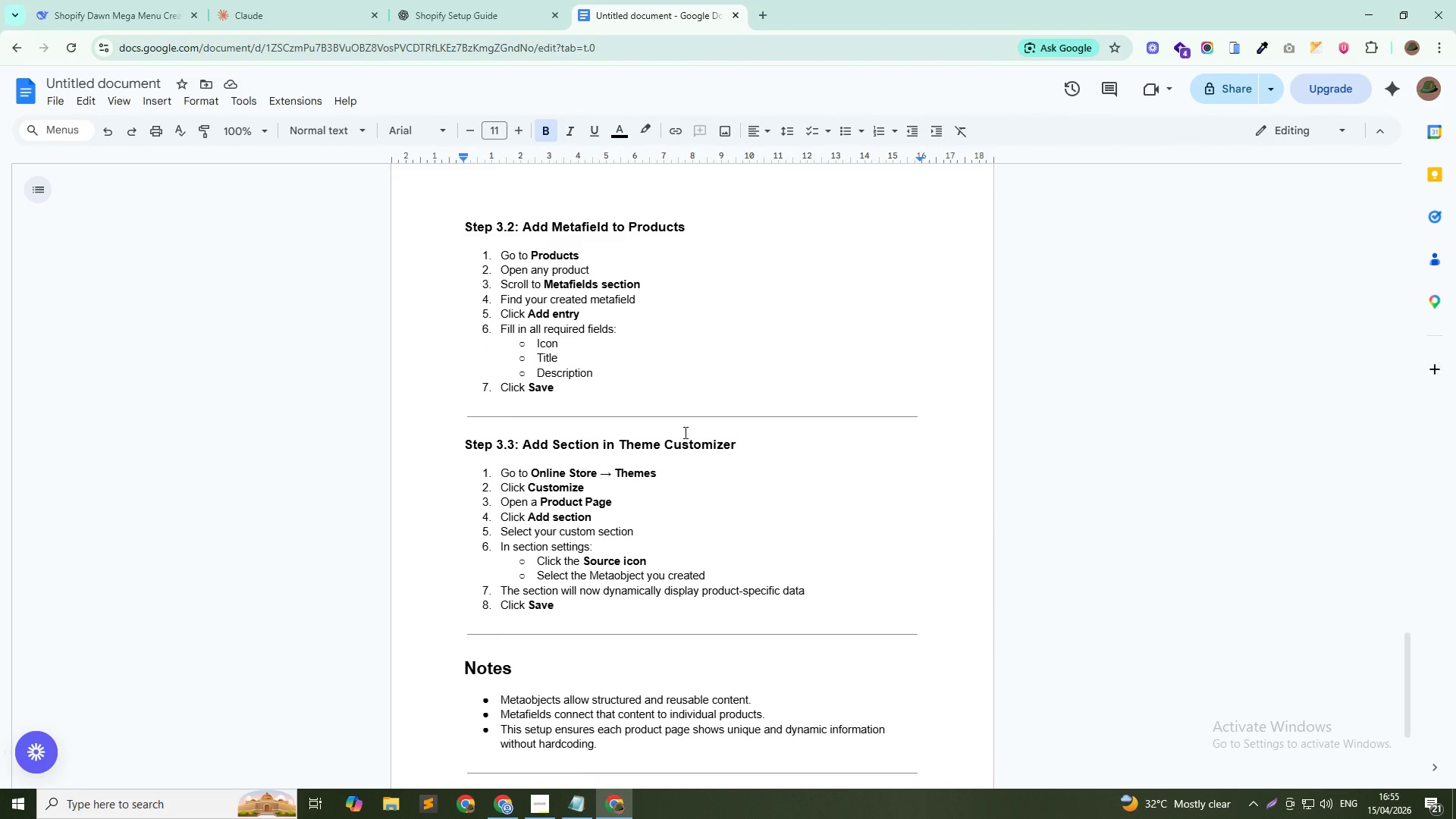 
scroll: coordinate [682, 432], scroll_direction: up, amount: 6.0
 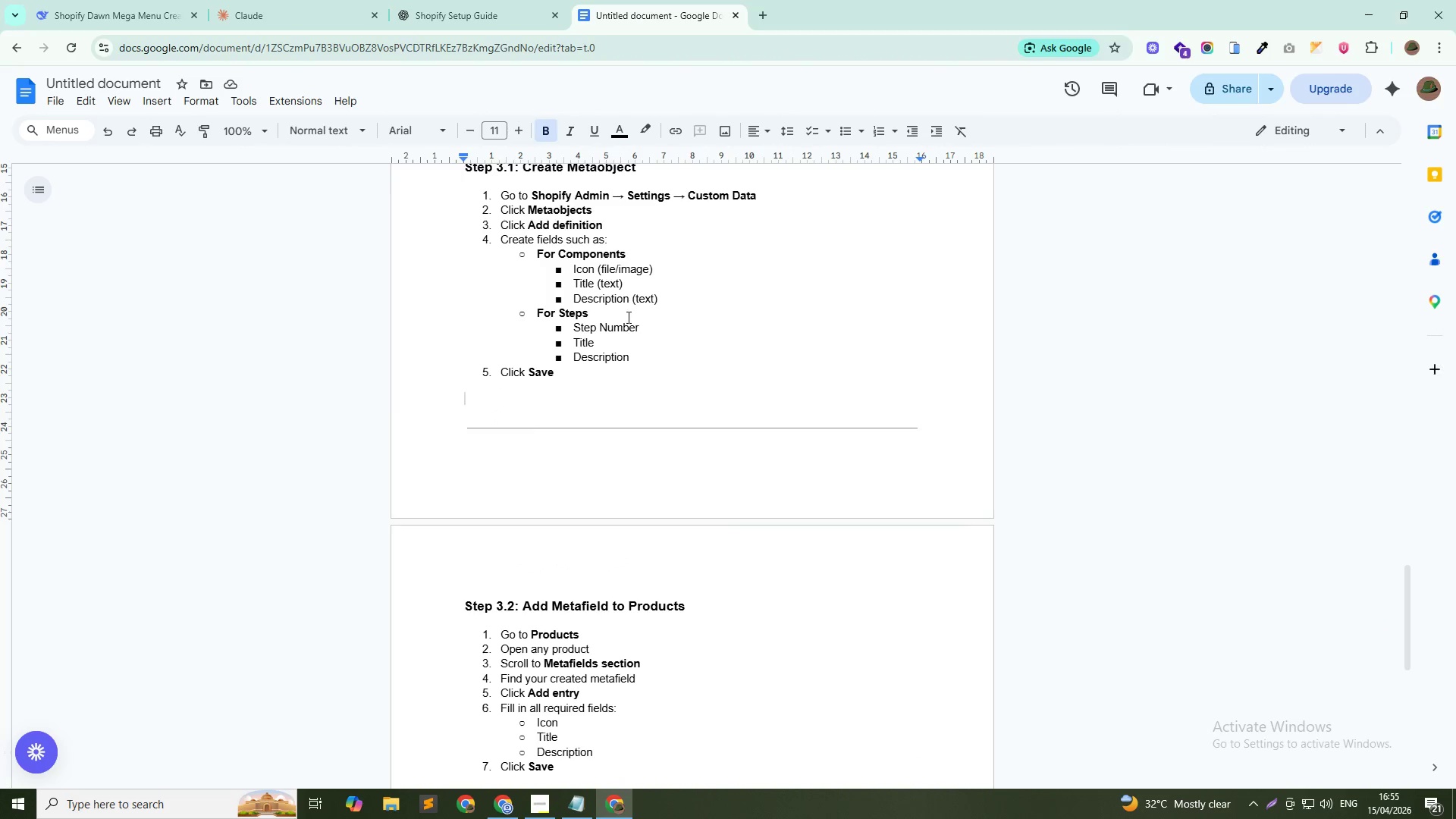 
wait(5.94)
 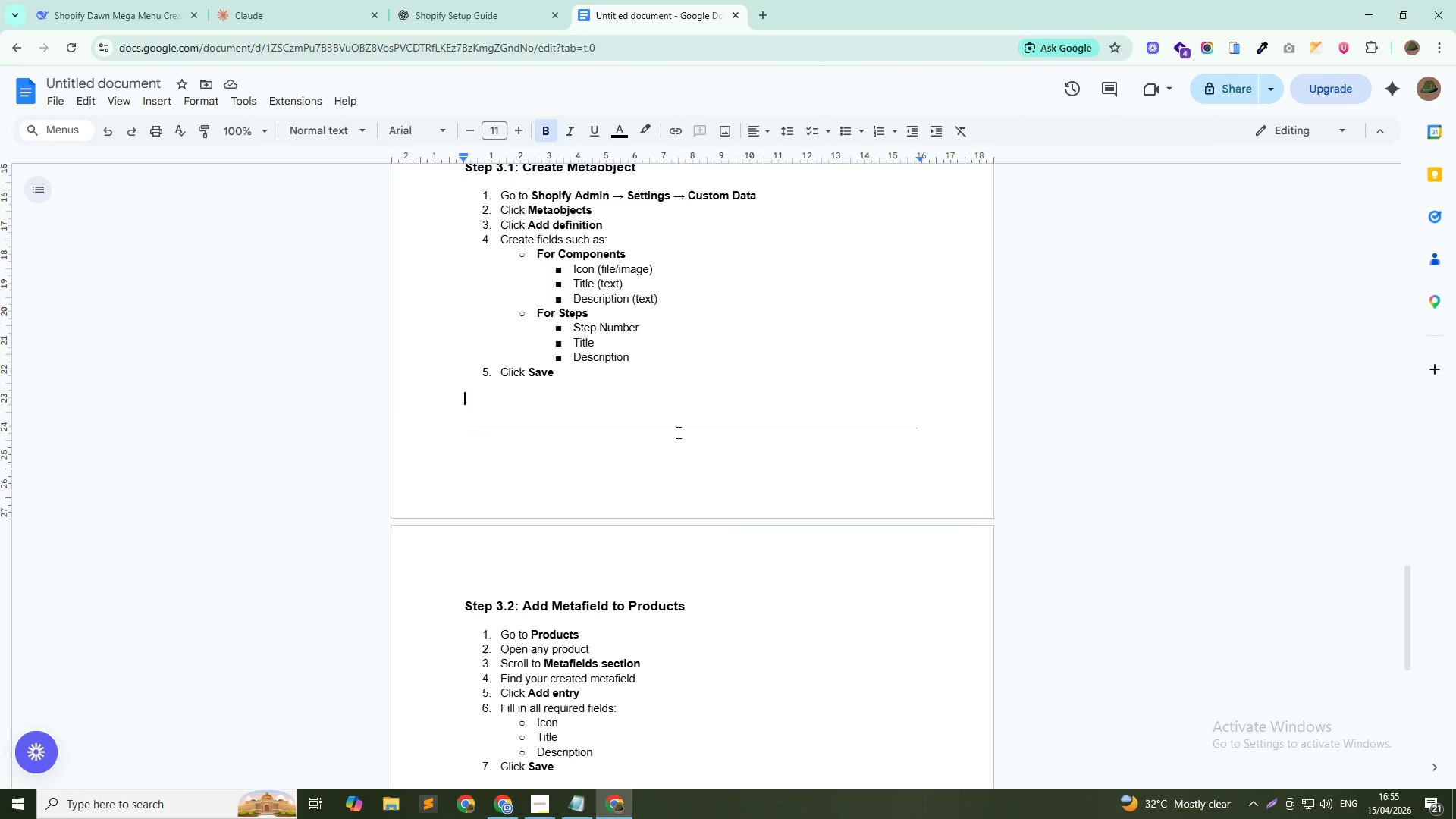 
key(Enter)
 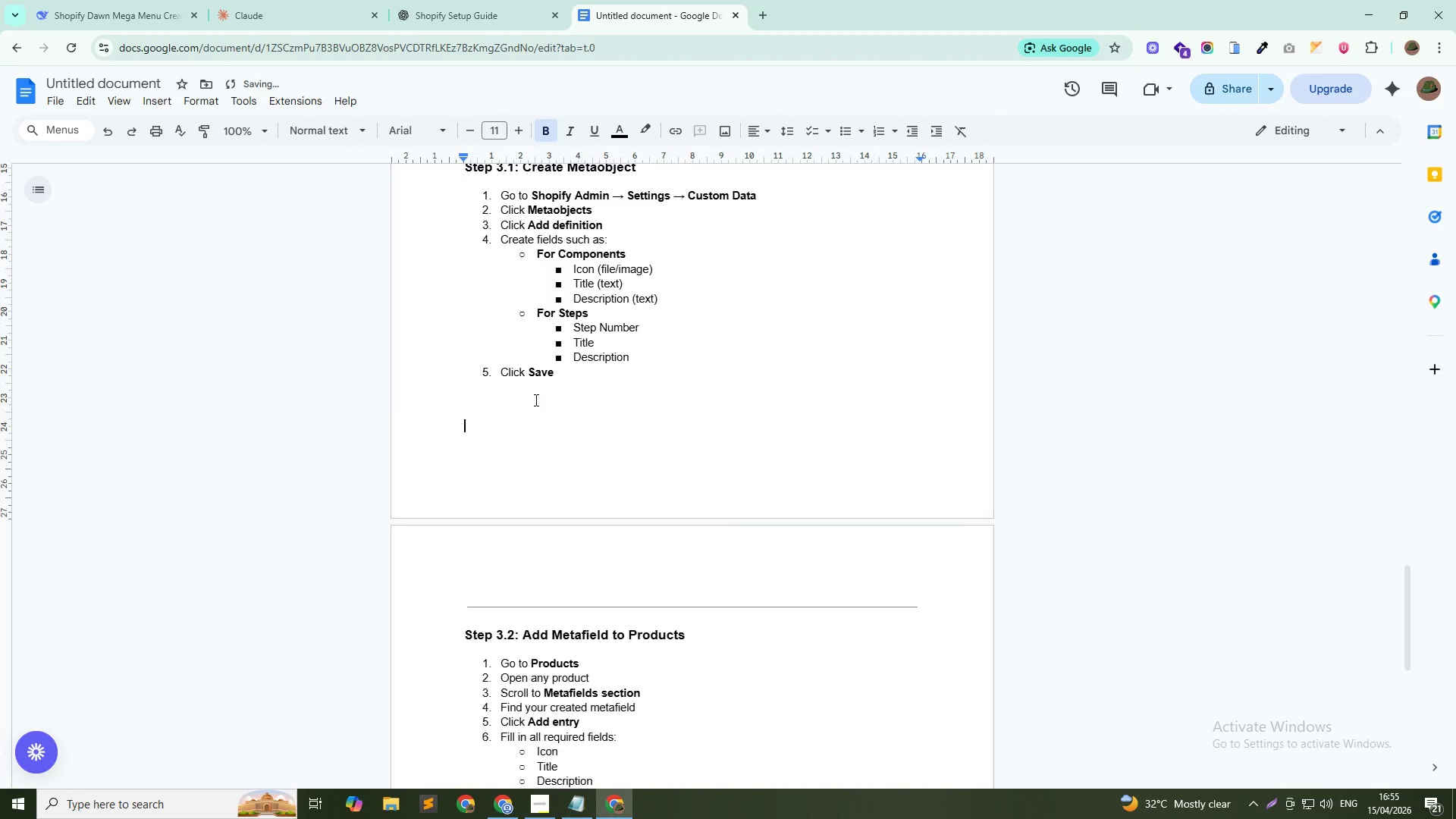 
type(Screenshot :- )
 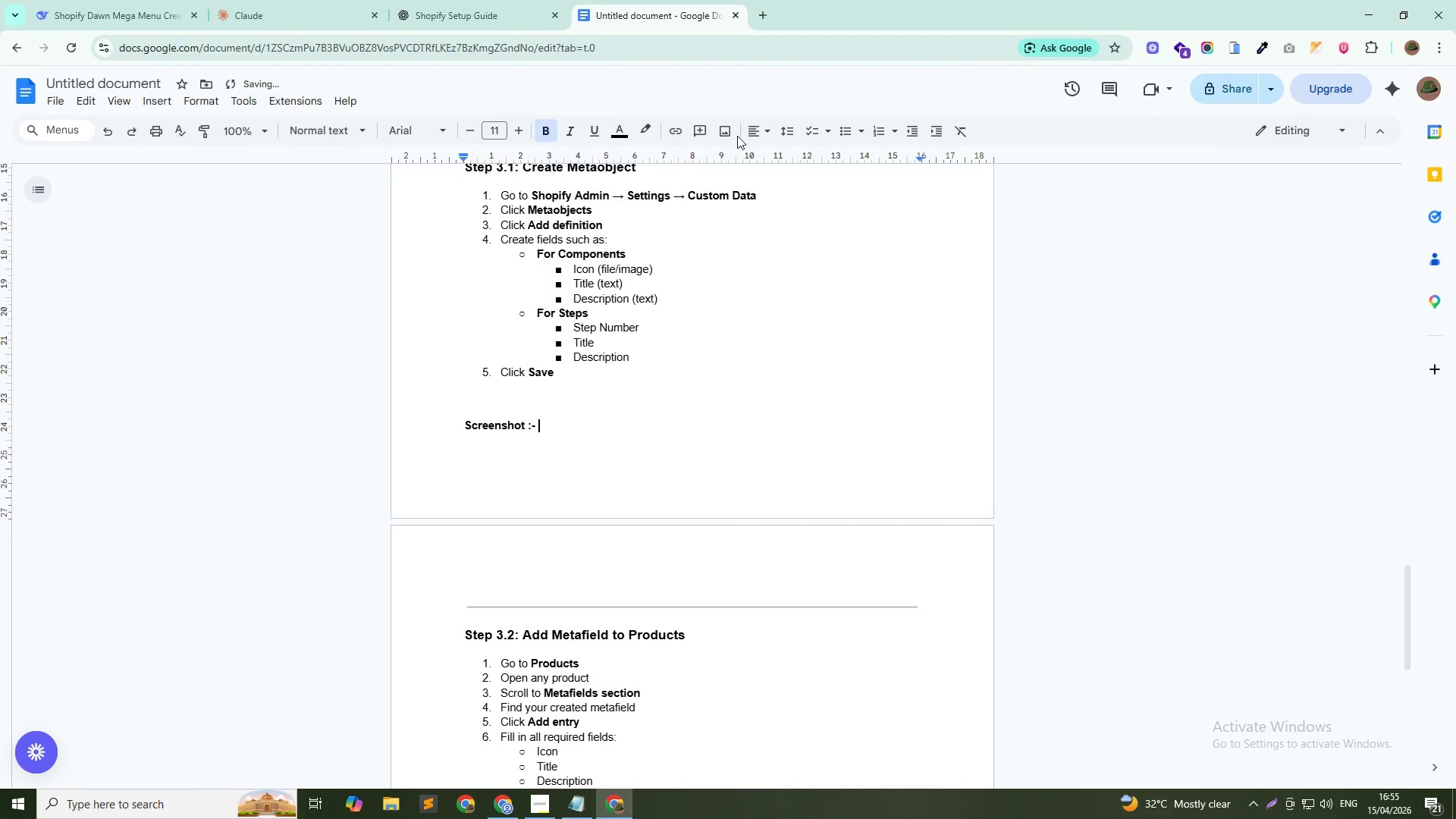 
left_click([730, 127])
 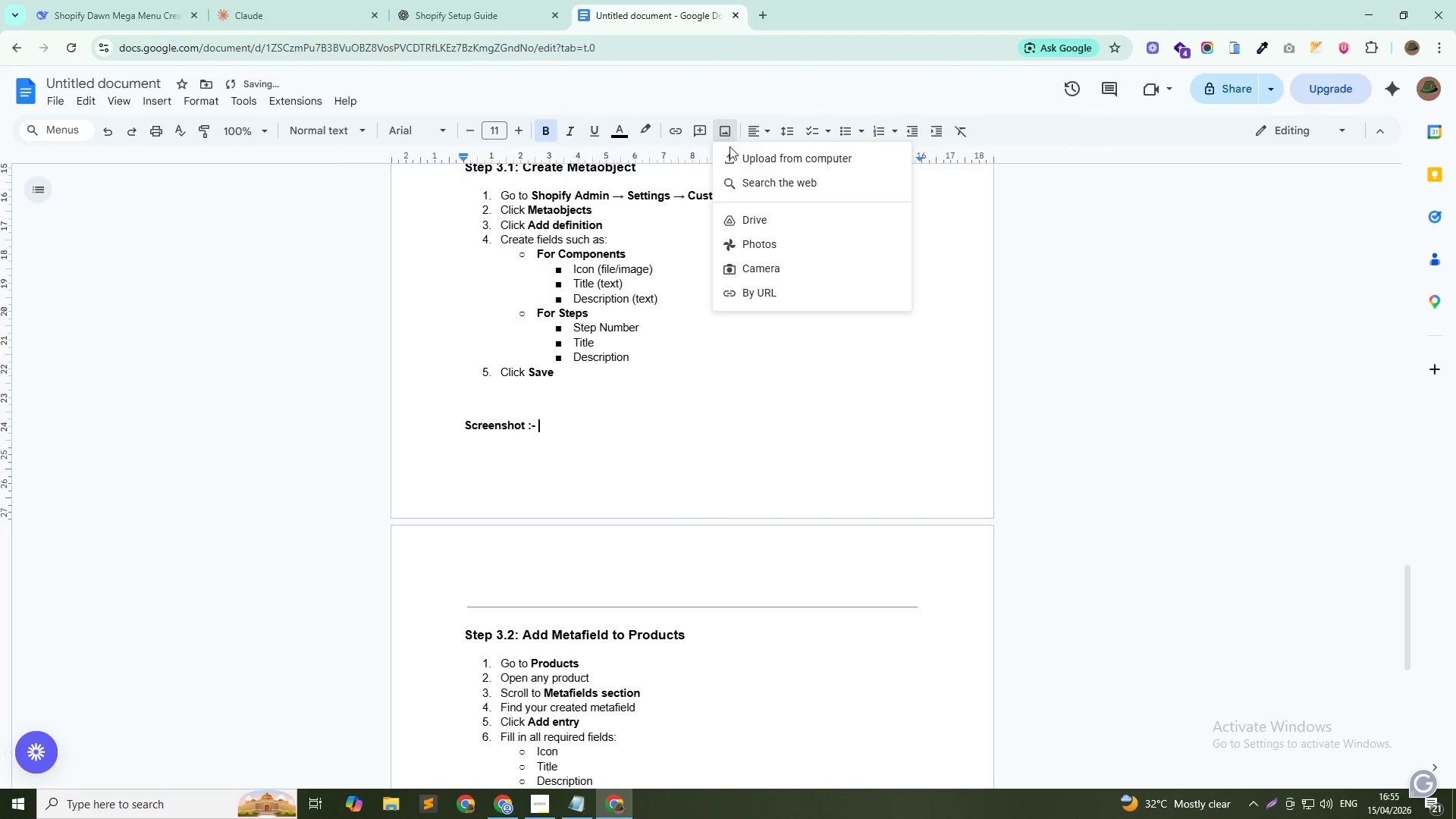 
left_click([747, 159])
 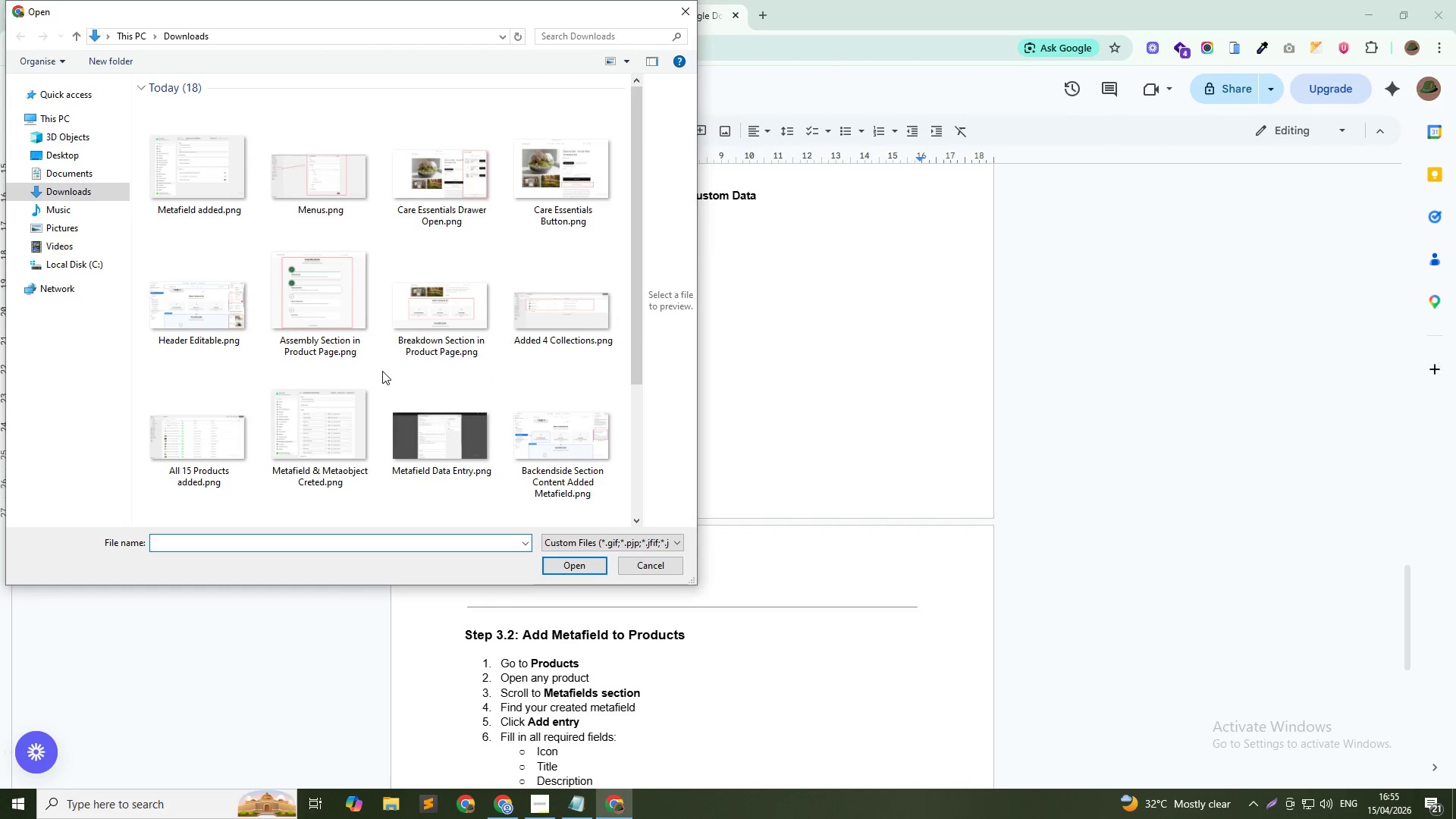 
wait(6.55)
 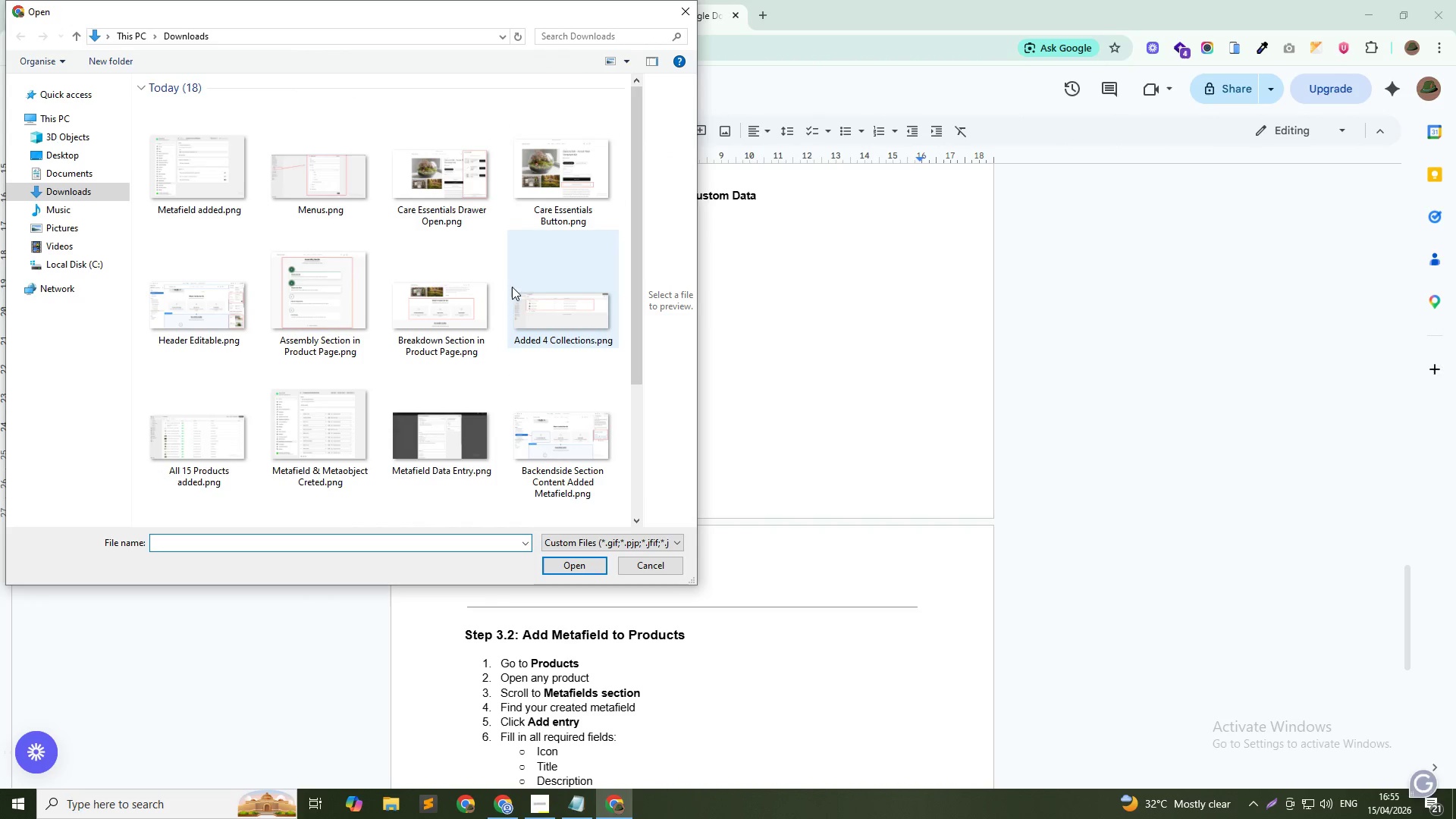 
left_click([345, 405])
 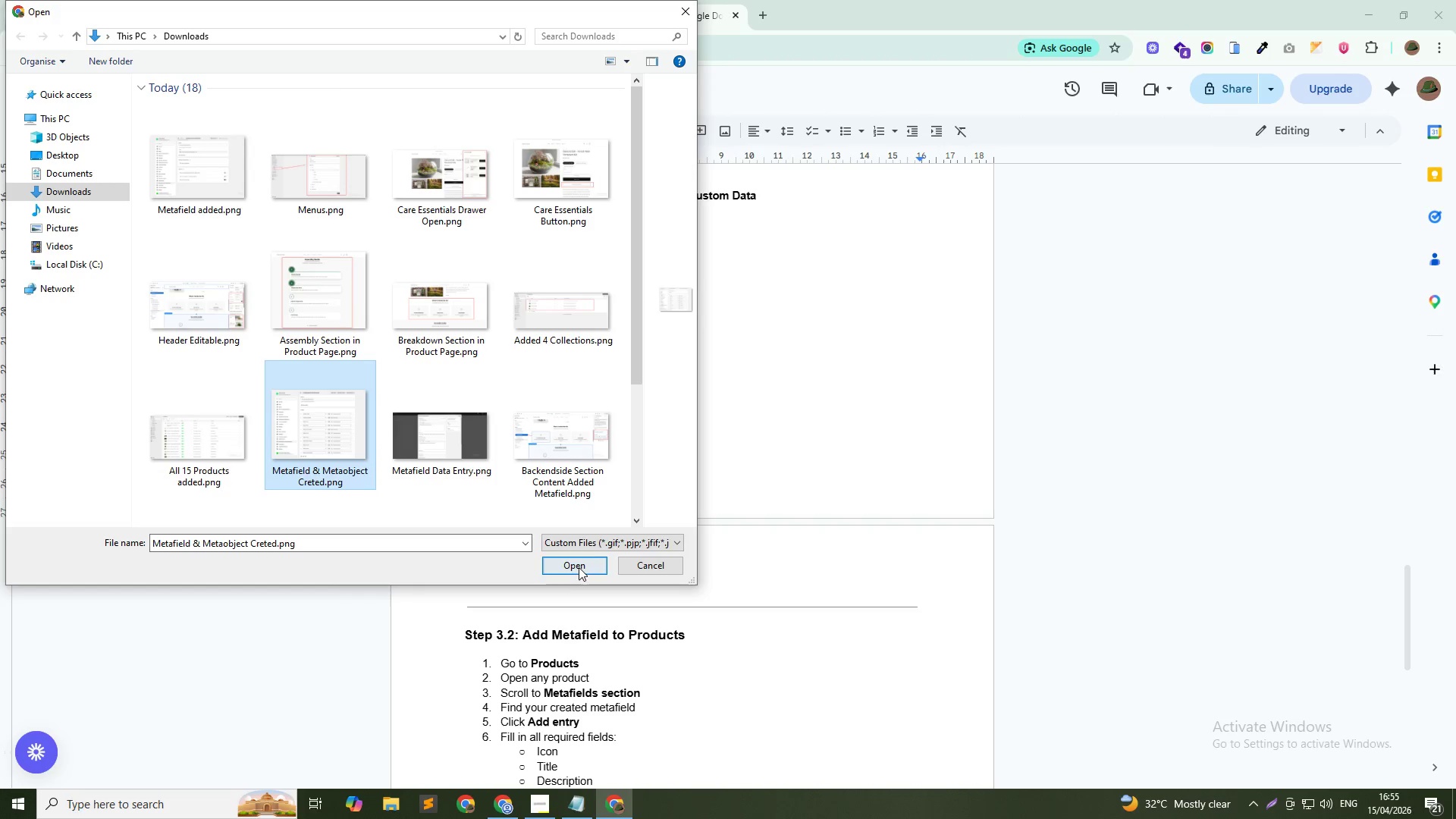 
left_click([576, 564])
 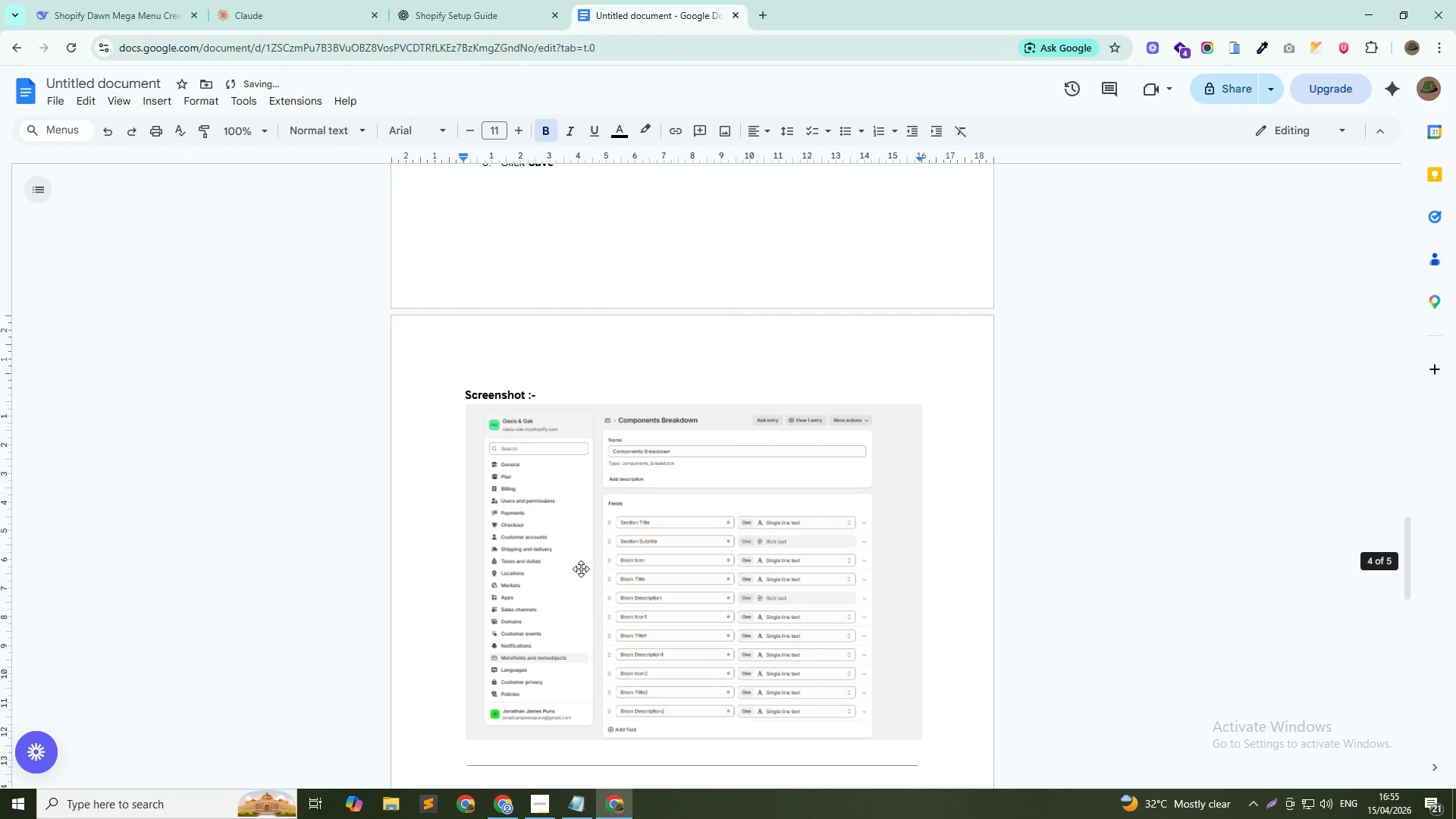 
scroll: coordinate [657, 553], scroll_direction: down, amount: 2.0
 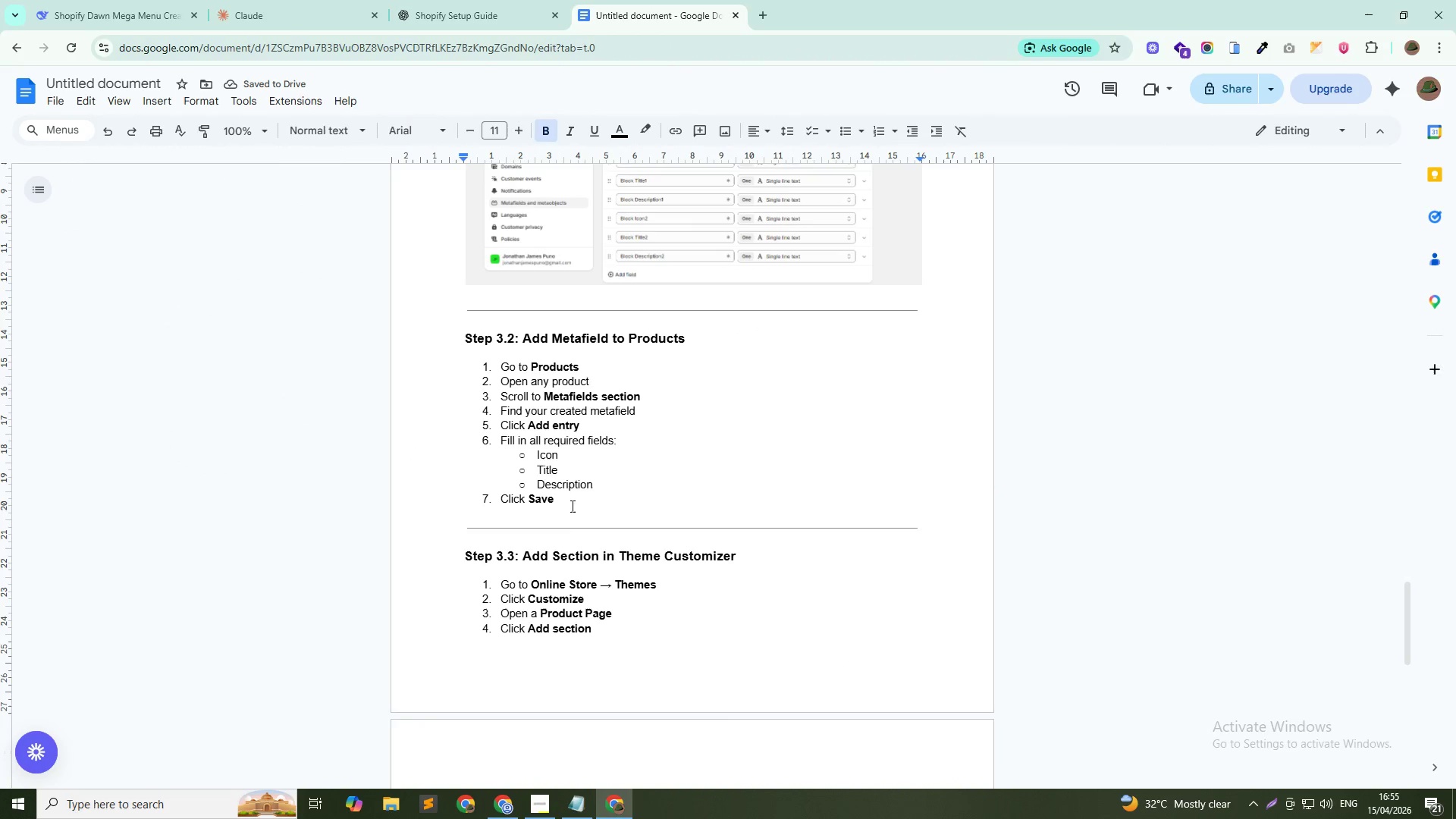 
left_click([596, 505])
 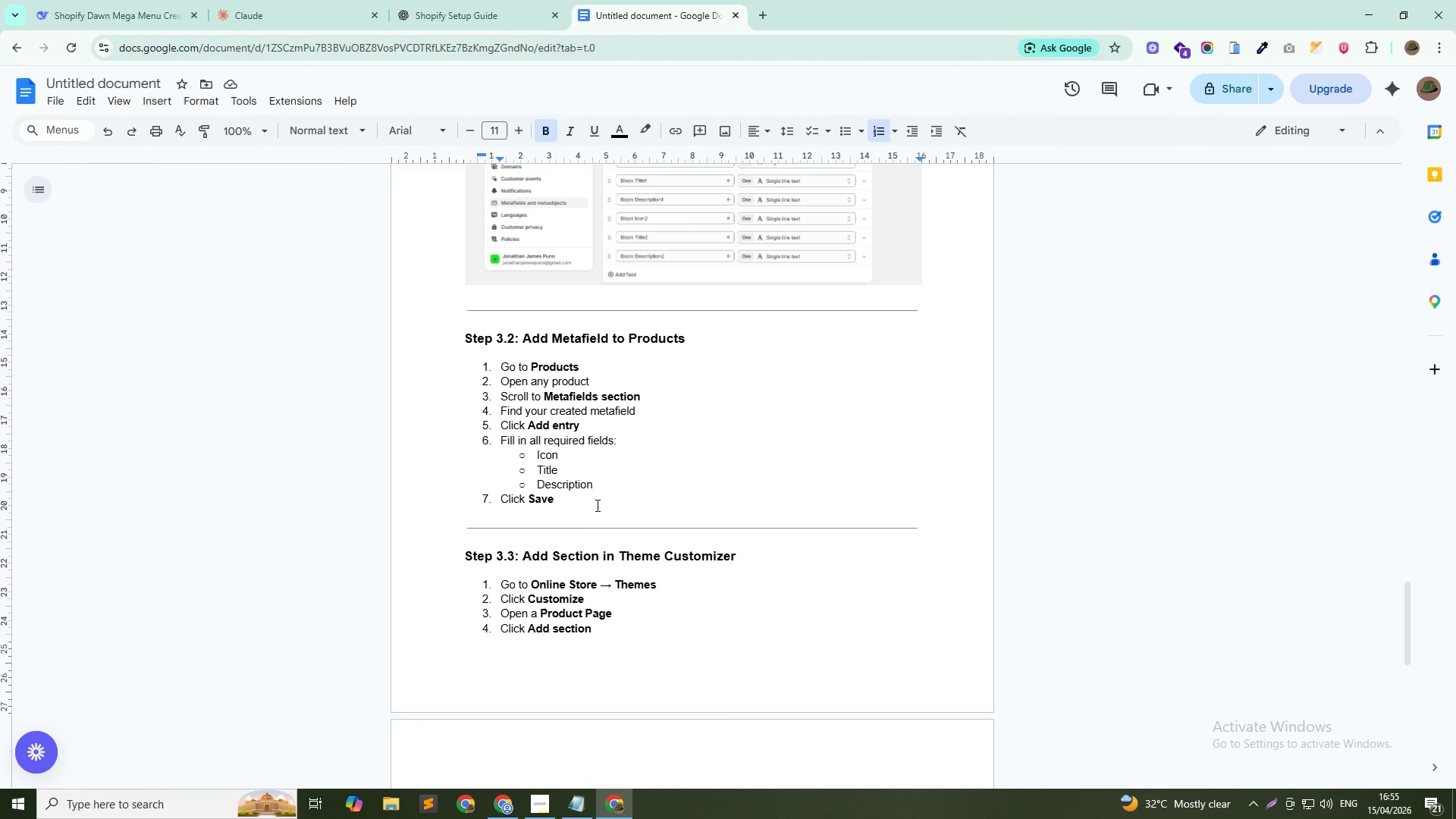 
key(NumpadEnter)
key(NumpadEnter)
key(NumpadEnter)
type(Screenshot :- )
 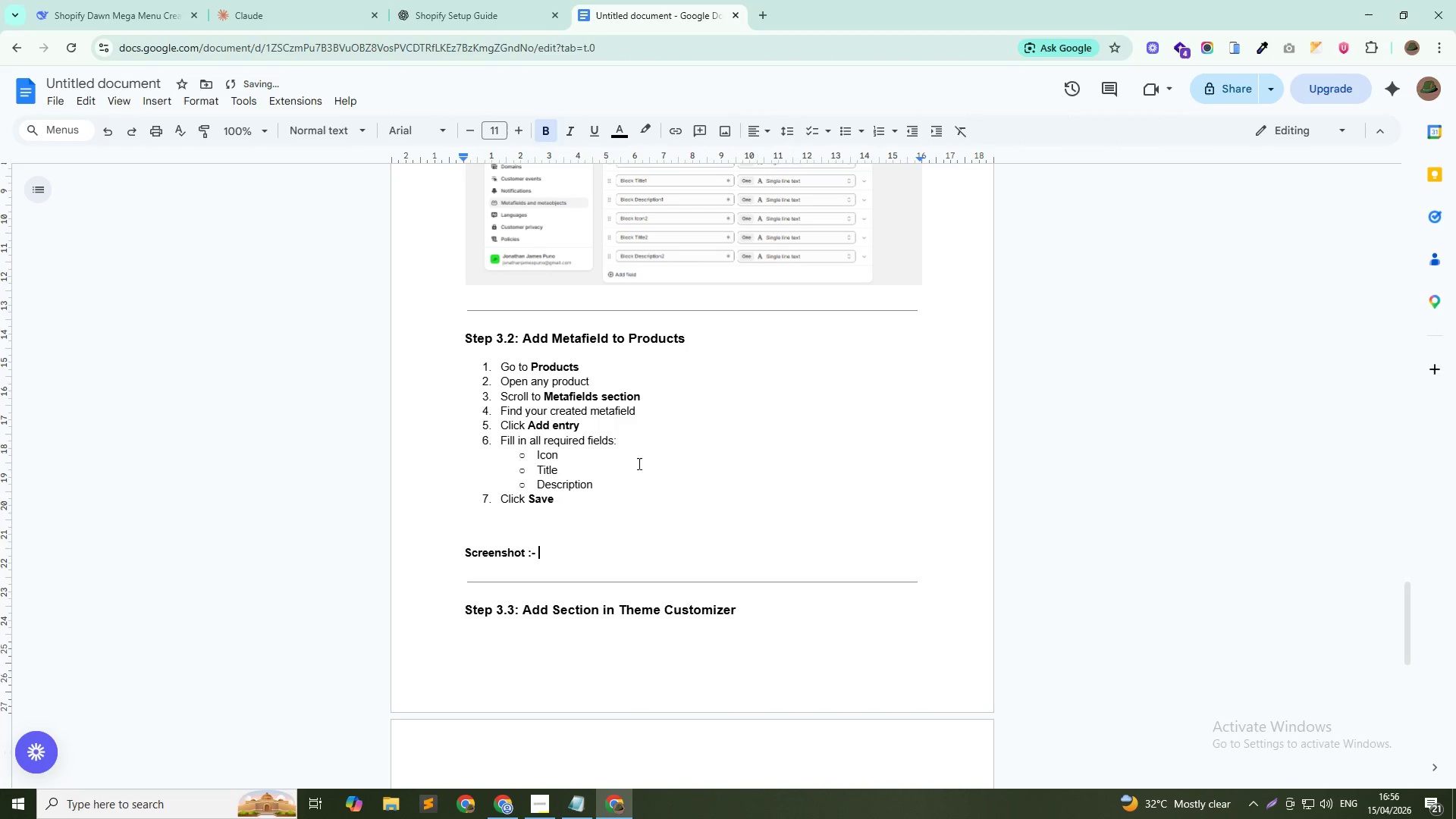 
left_click([720, 130])
 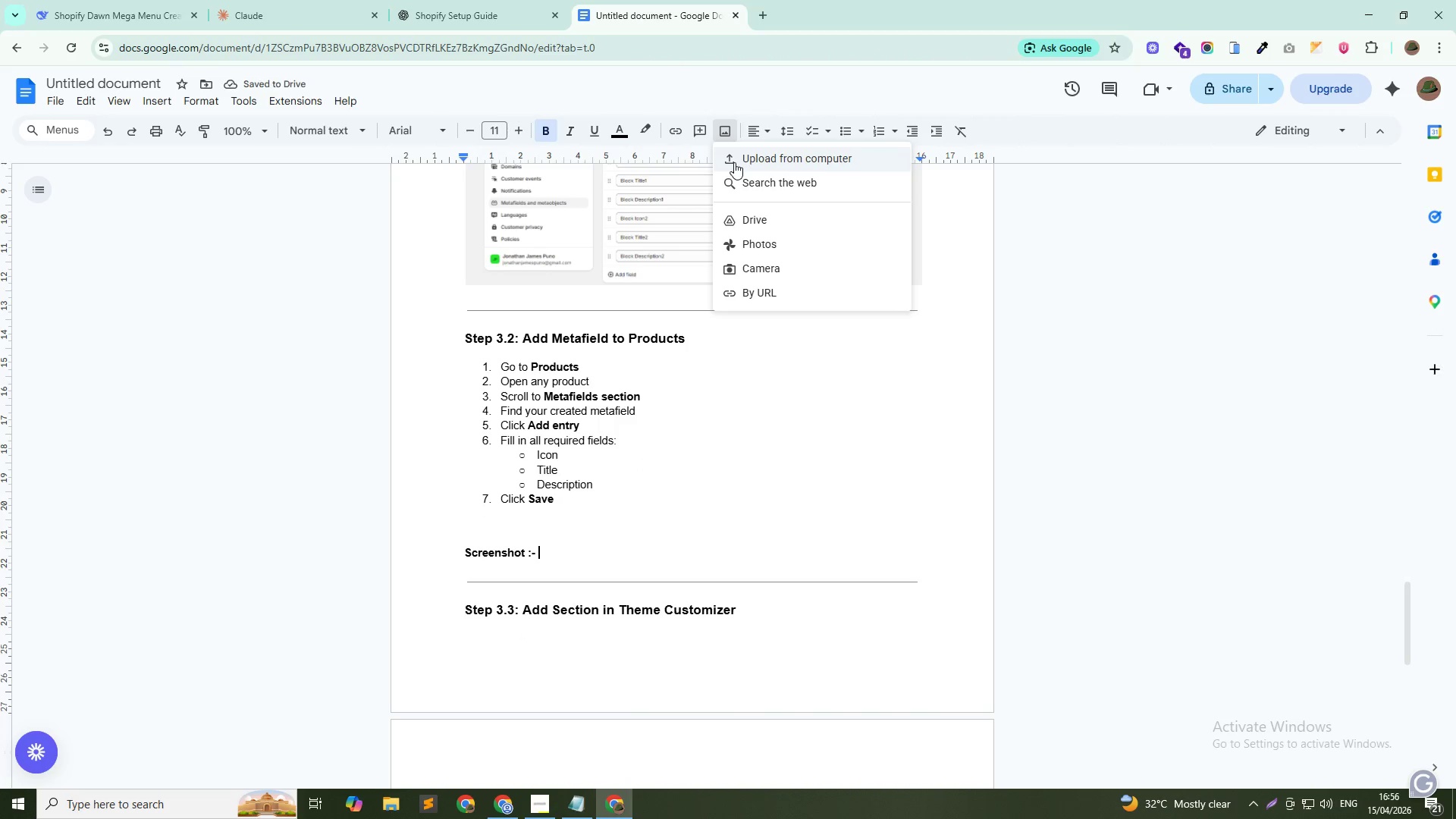 
left_click([734, 162])
 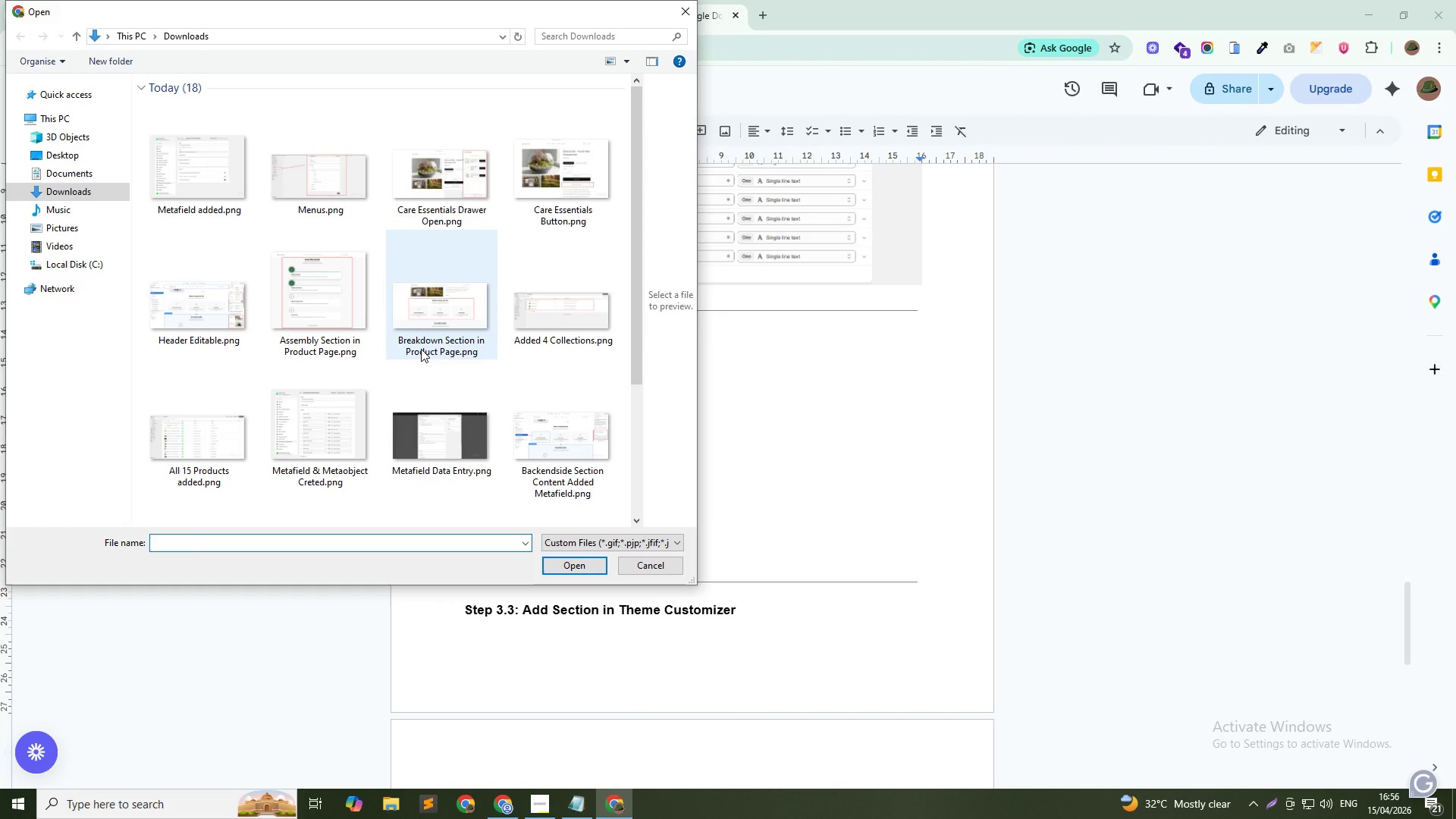 
mouse_move([441, 354])
 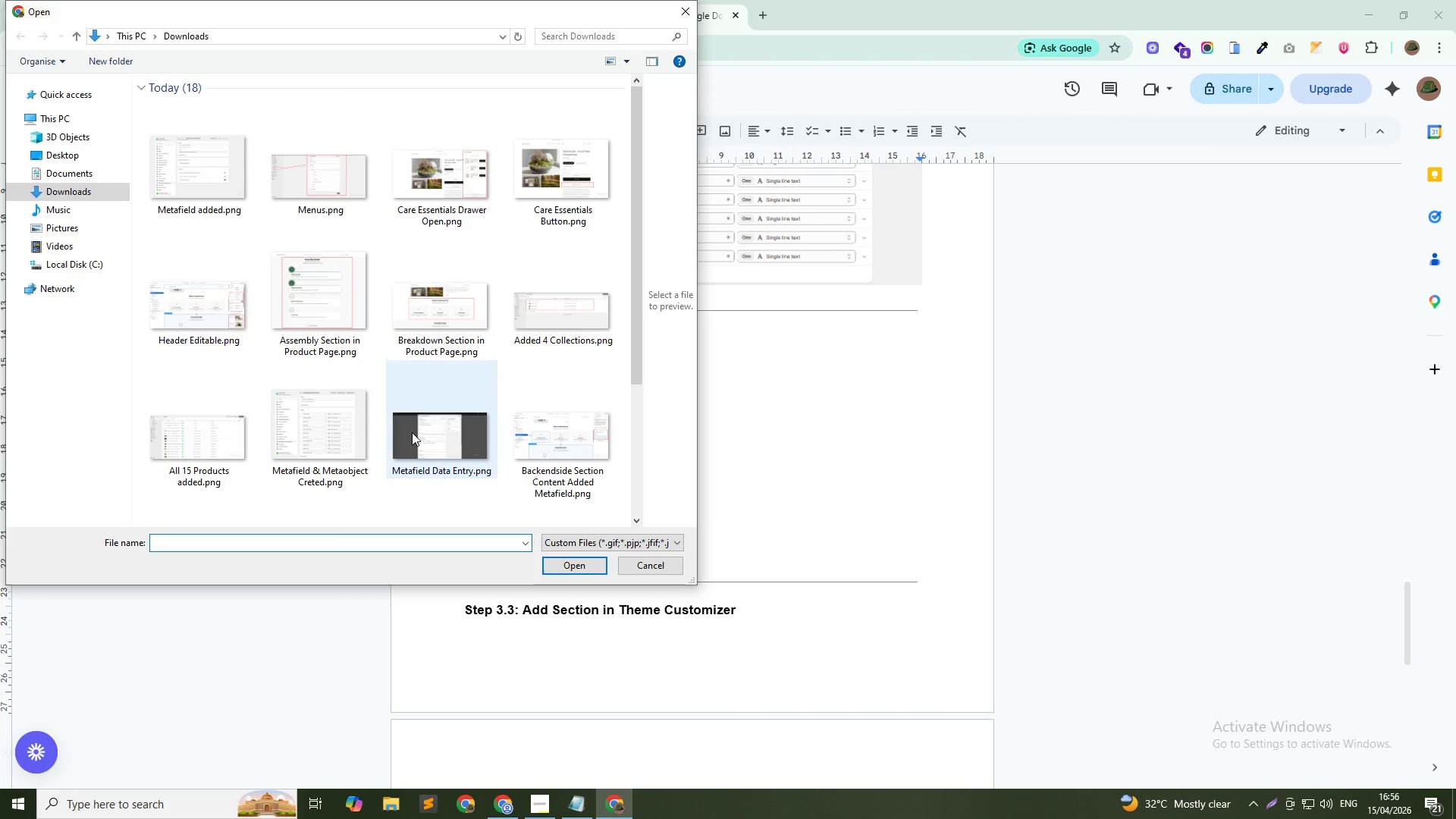 
left_click([417, 432])
 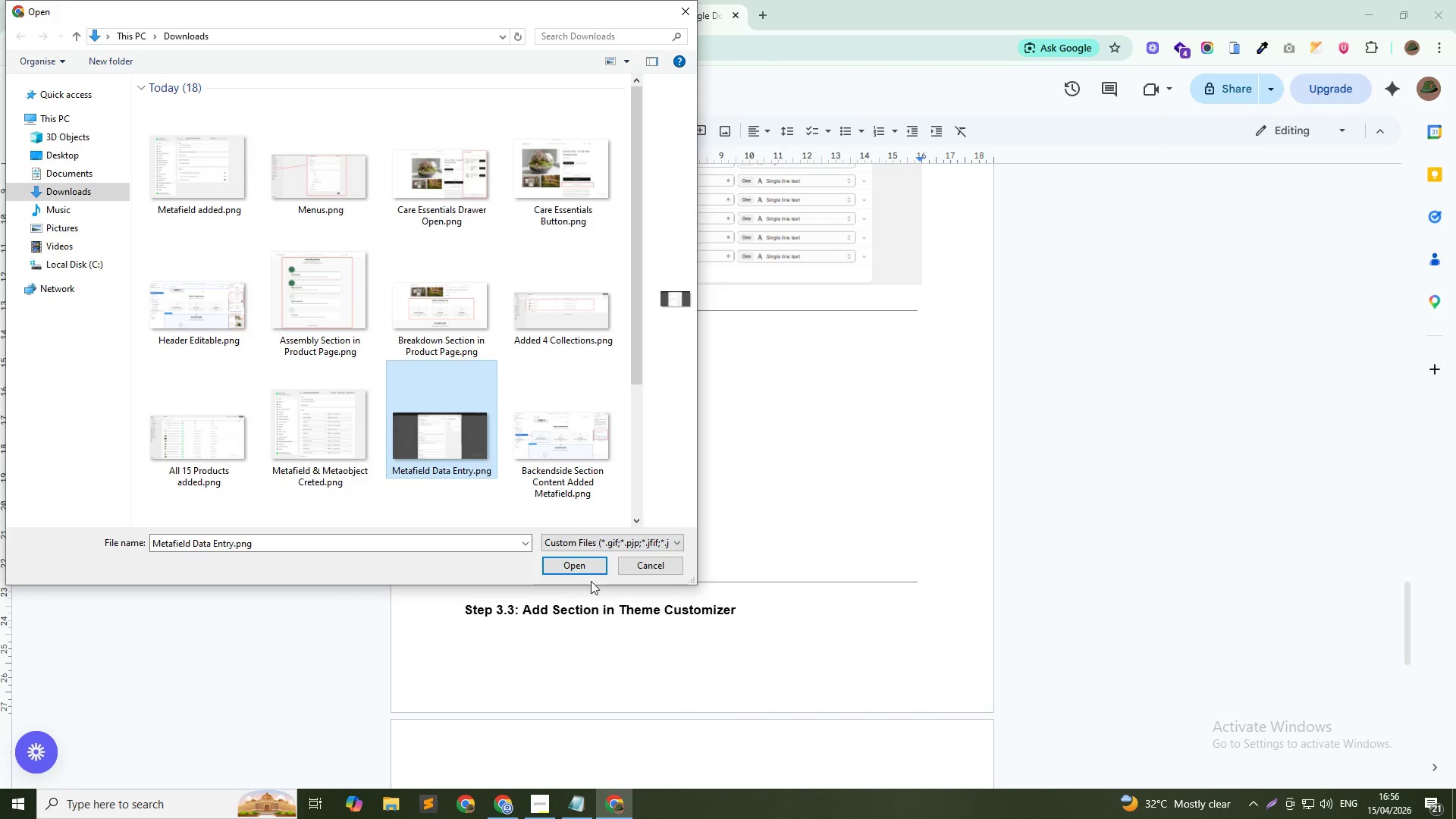 
left_click([584, 570])
 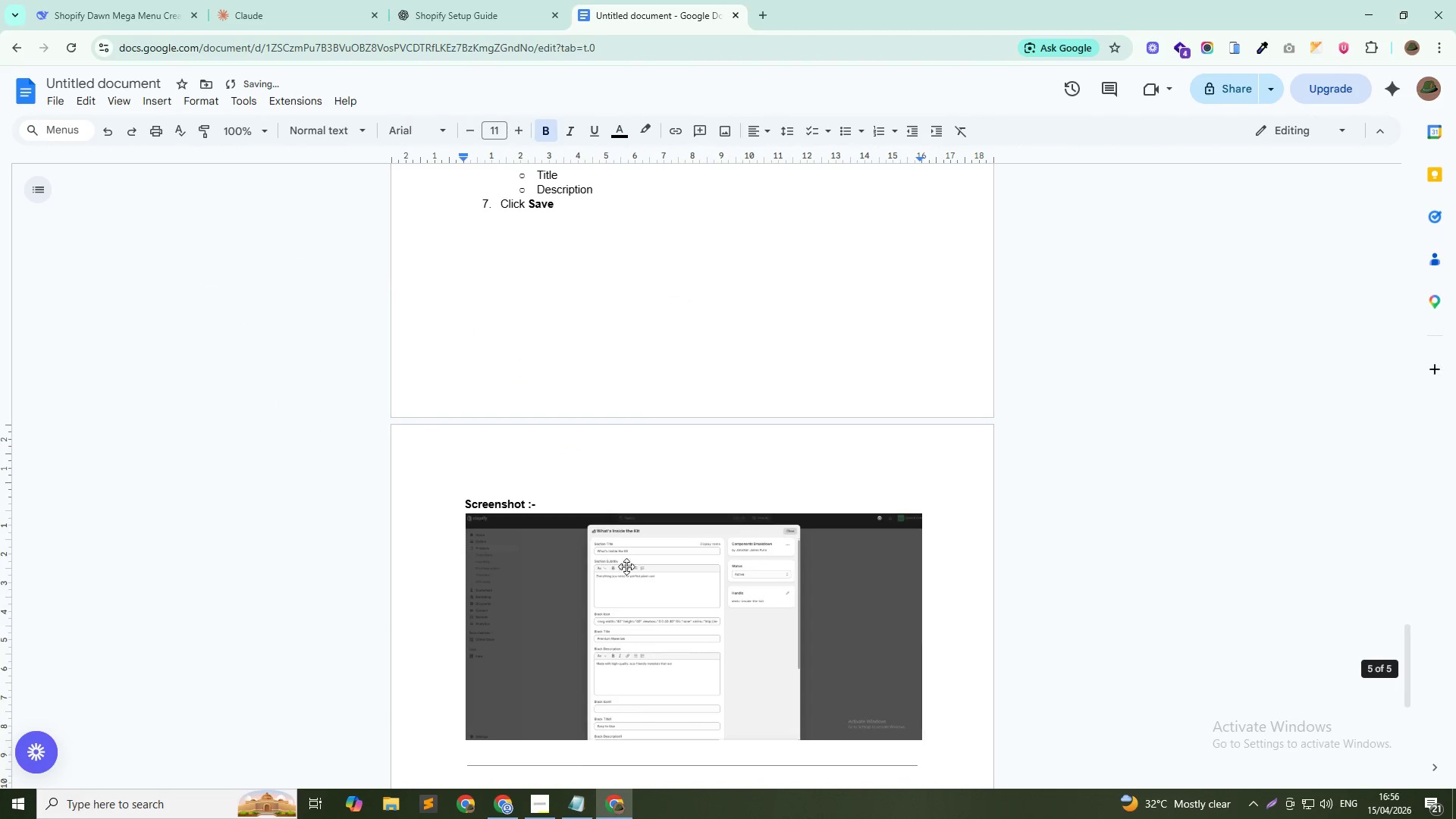 
scroll: coordinate [716, 595], scroll_direction: down, amount: 1.0
 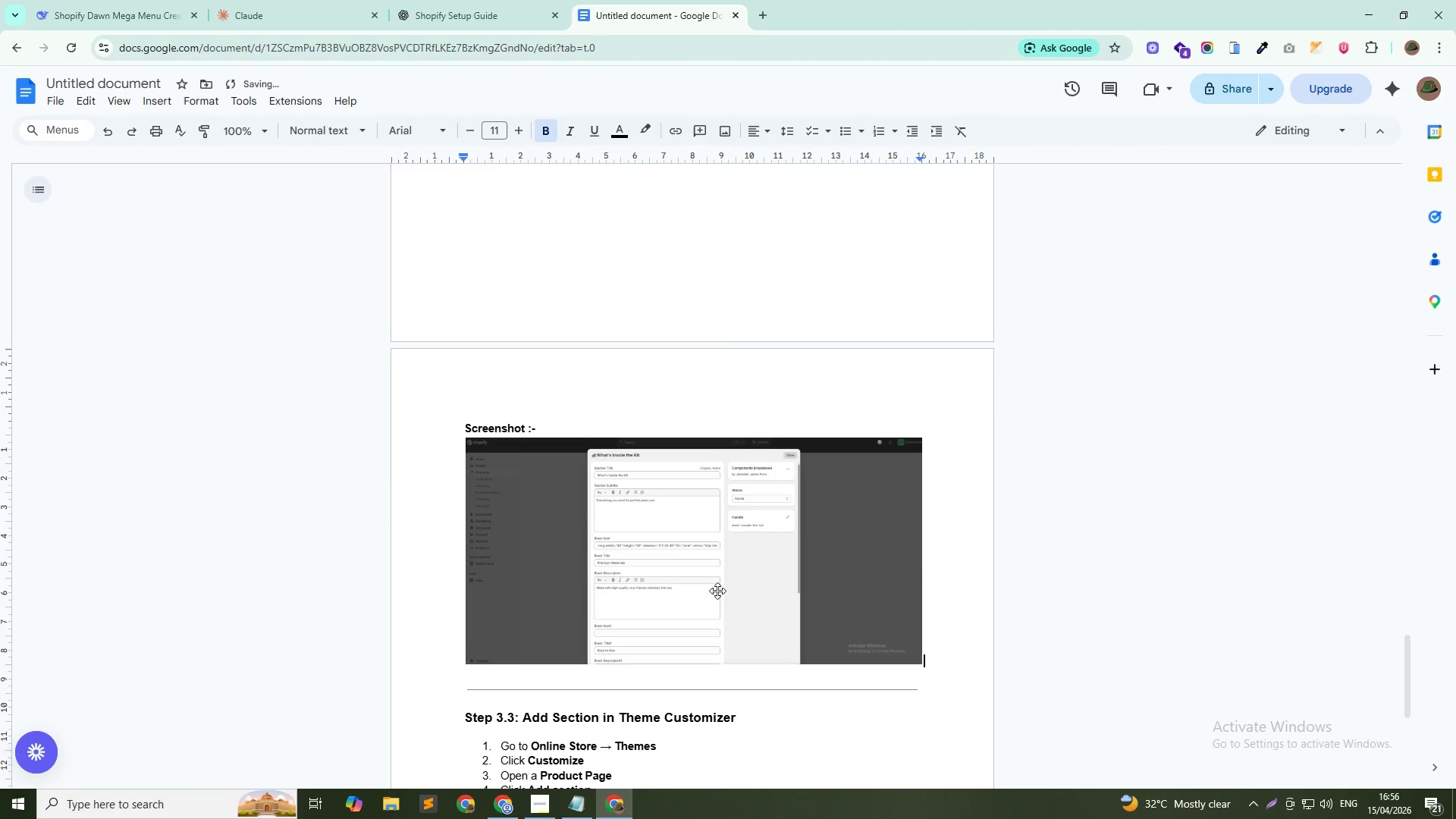 
scroll: coordinate [701, 551], scroll_direction: up, amount: 6.0
 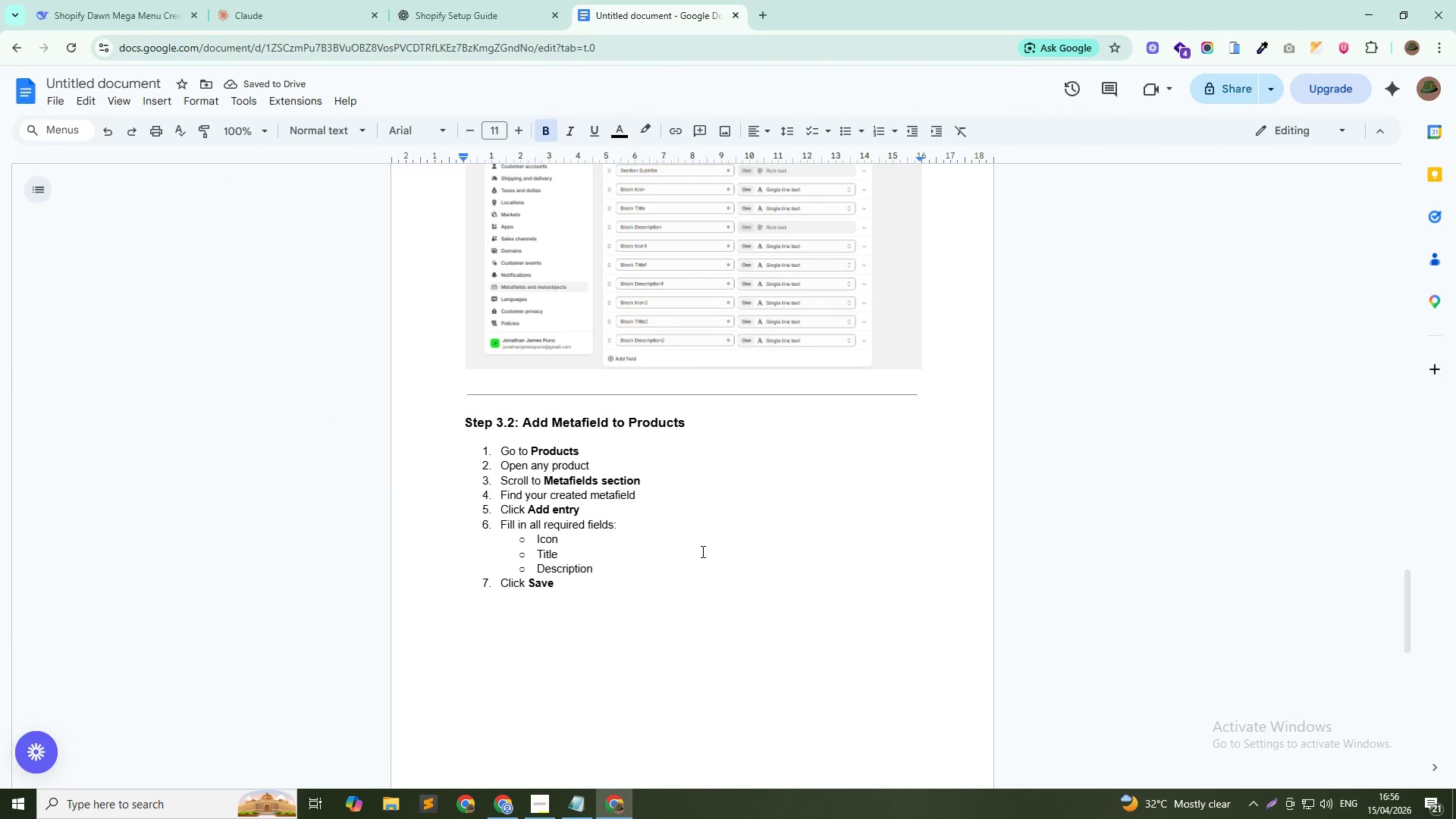 
scroll: coordinate [729, 554], scroll_direction: down, amount: 6.0
 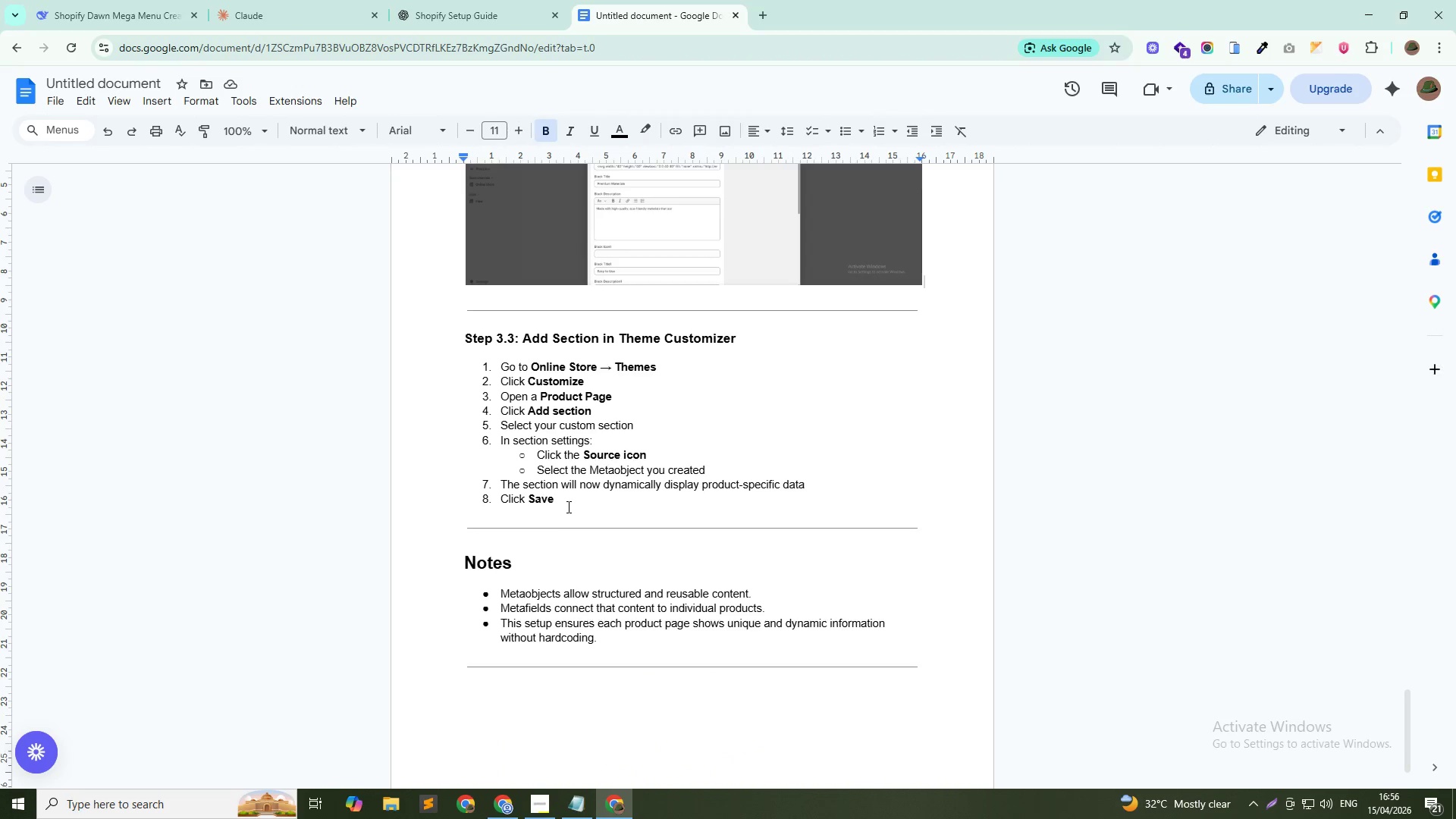 
left_click([567, 507])
 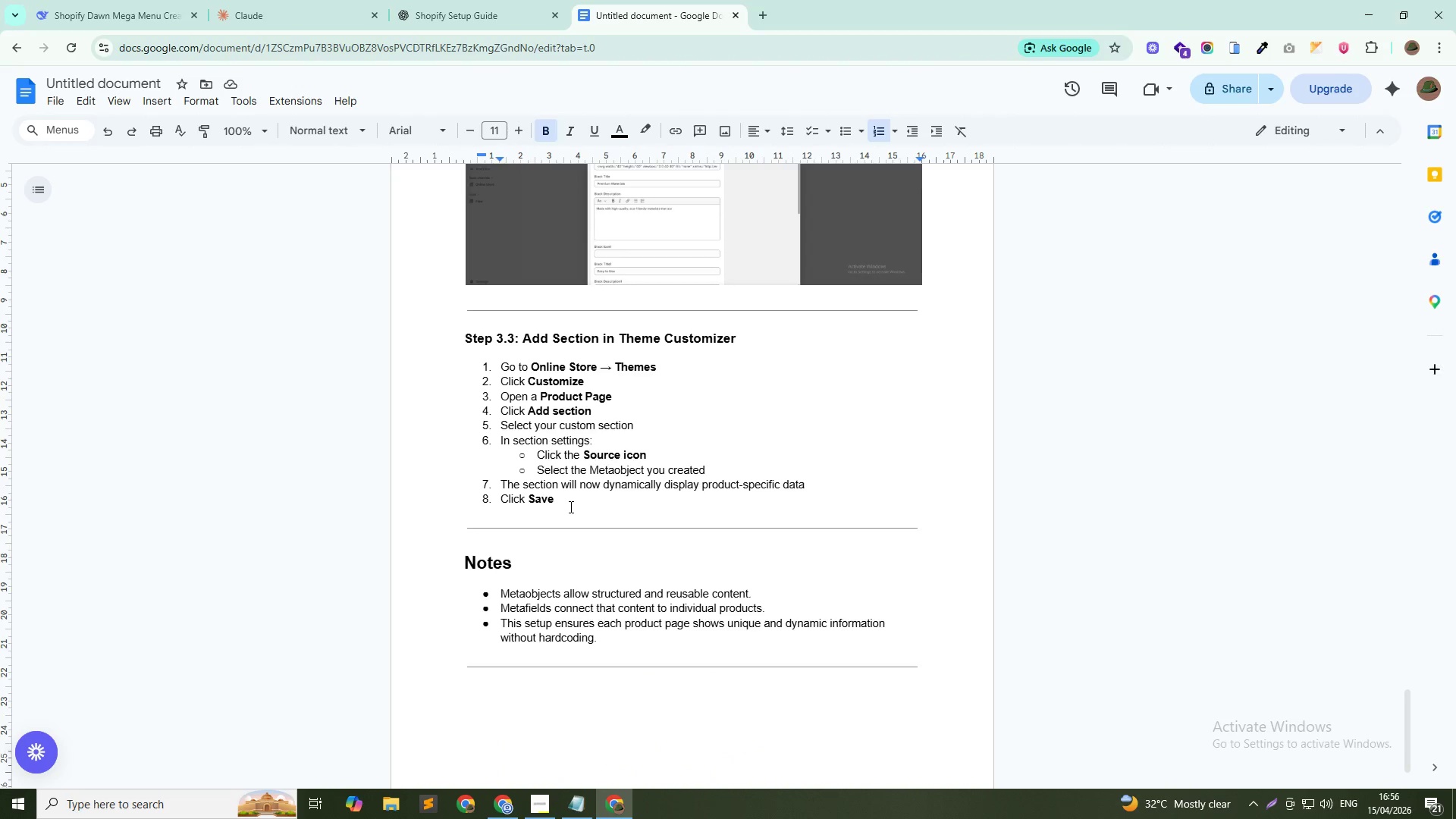 
key(NumpadEnter)
key(NumpadEnter)
key(NumpadEnter)
type(Screenshot:-)
 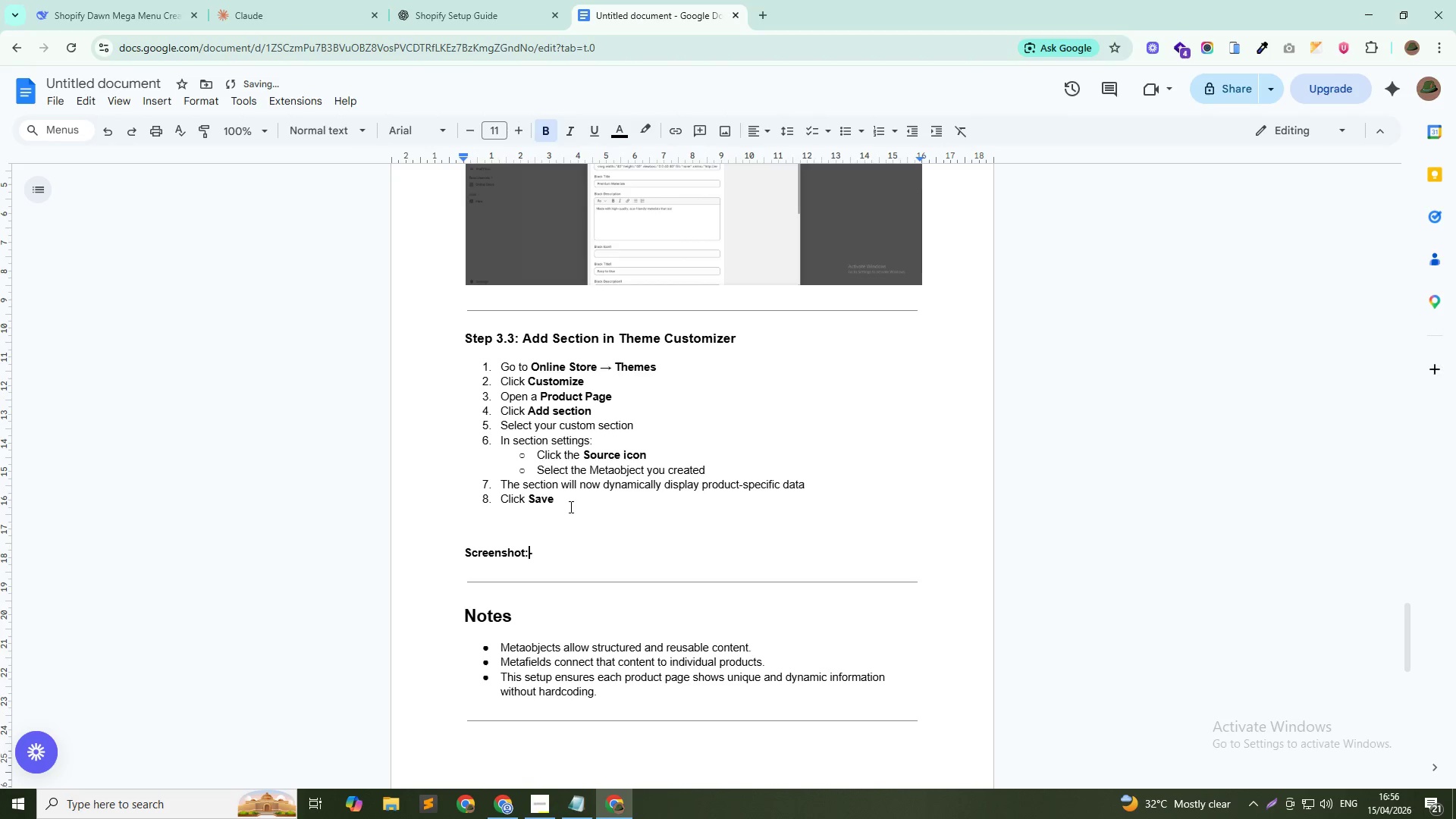 
 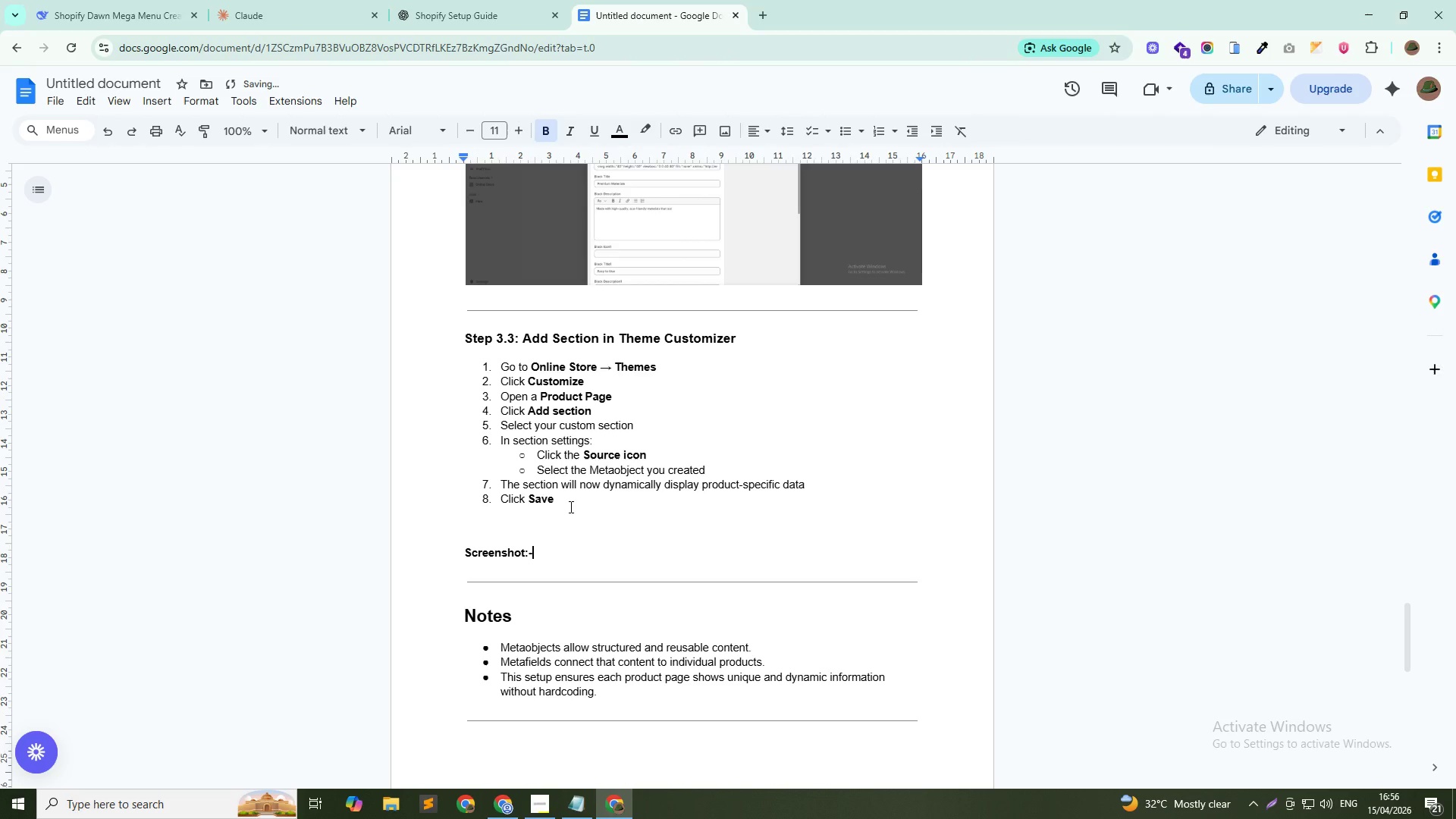 
key(ArrowLeft)
 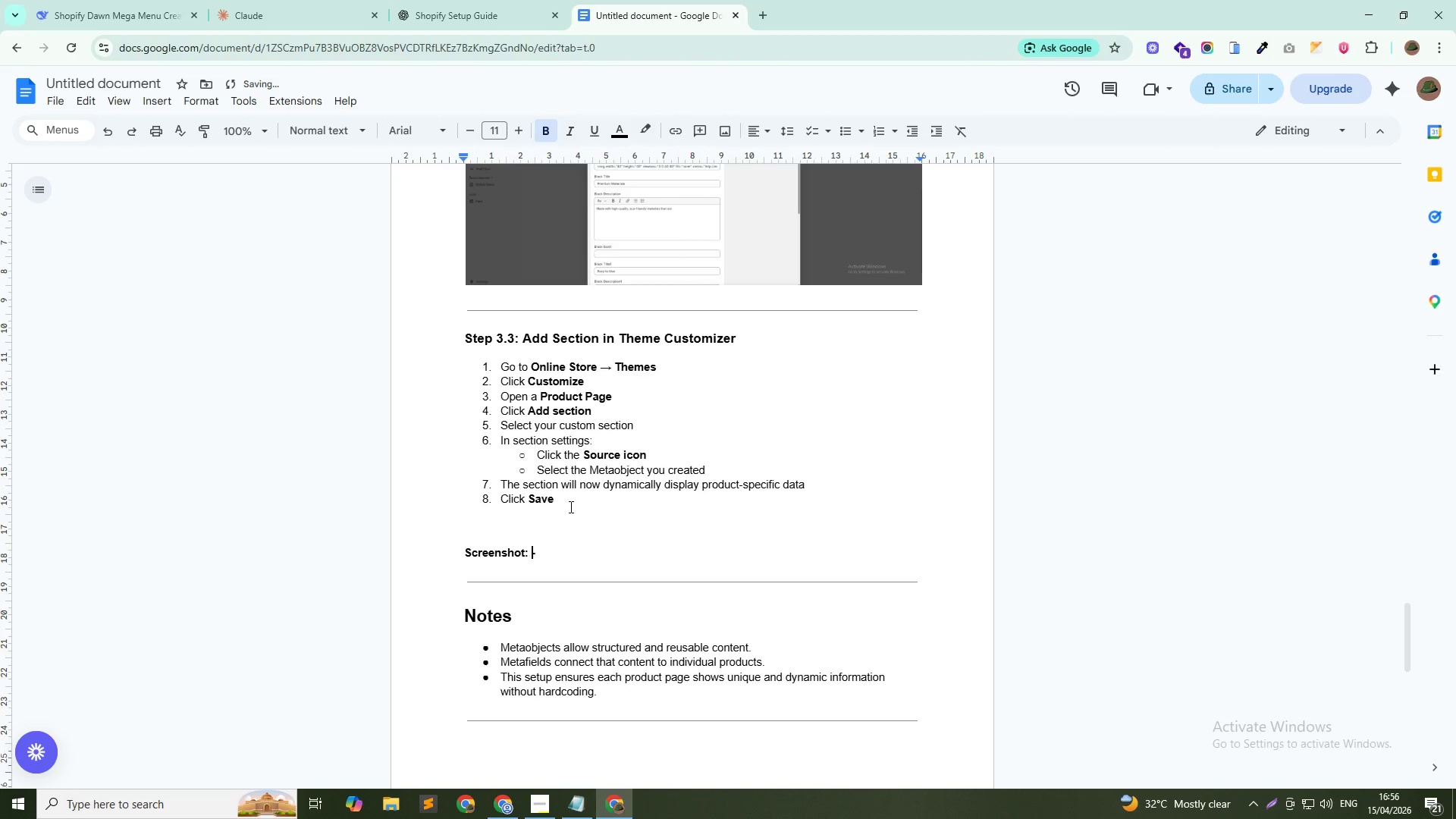 
key(Space)
 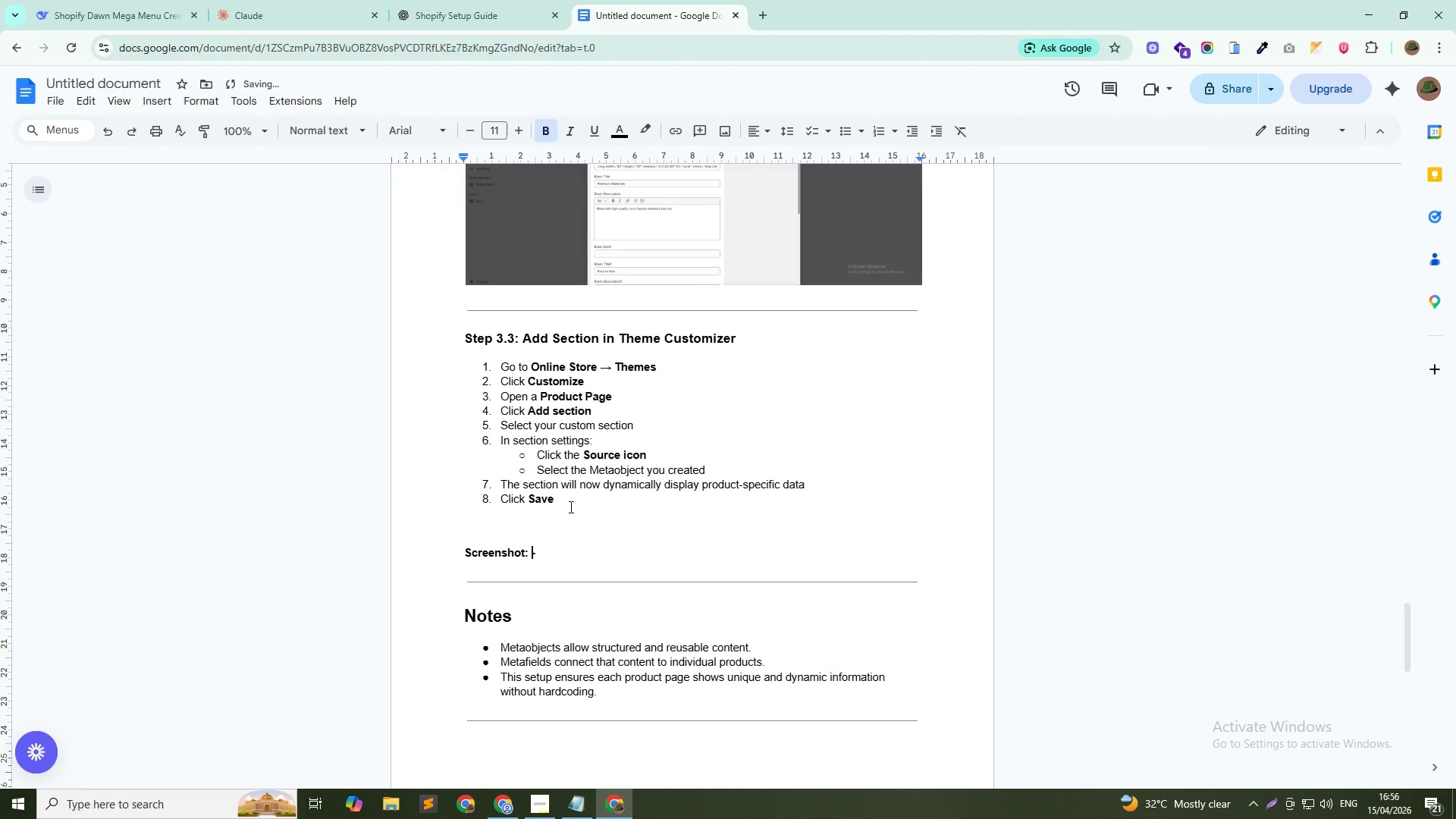 
key(Backspace)
 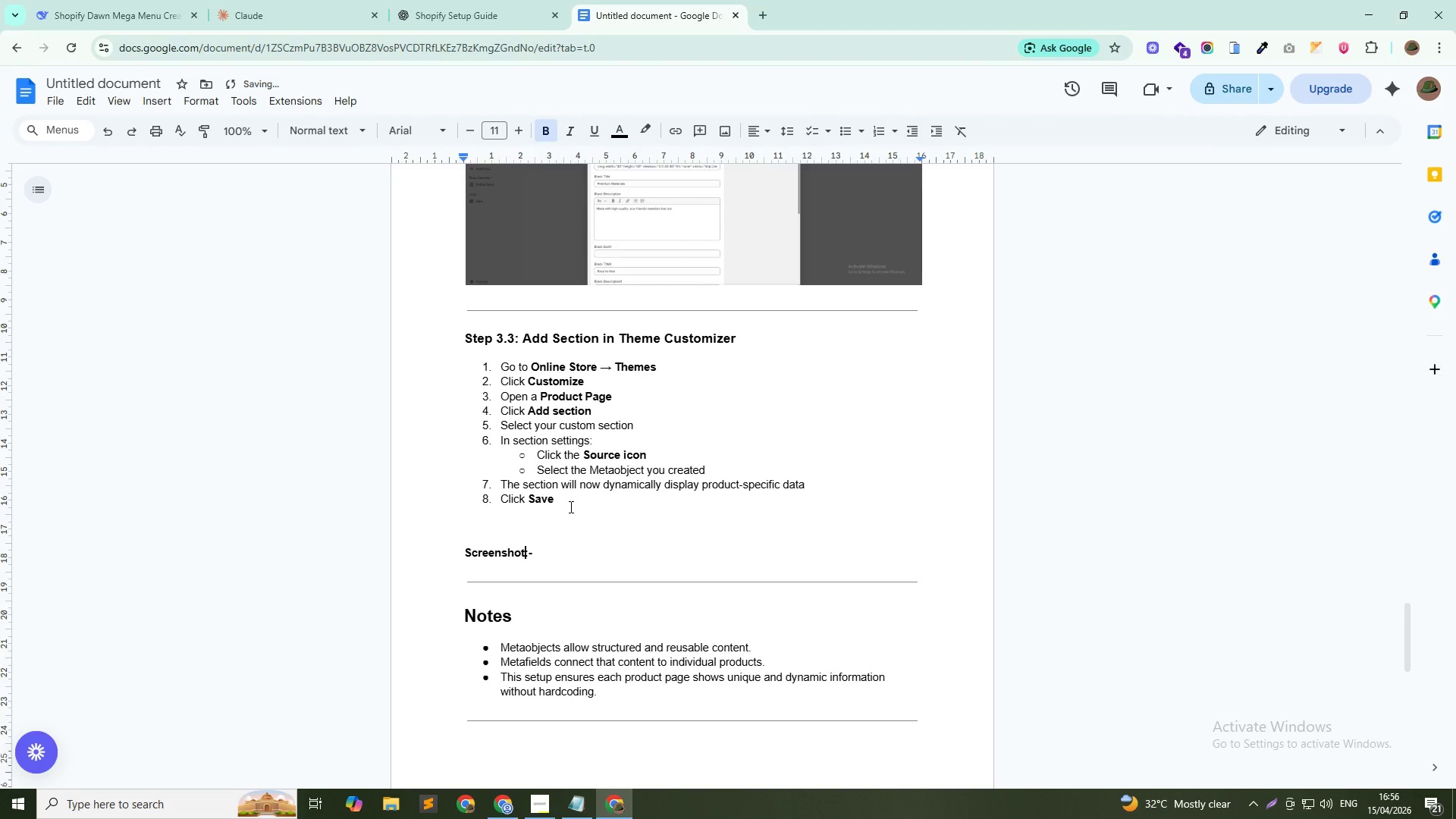 
key(ArrowLeft)
 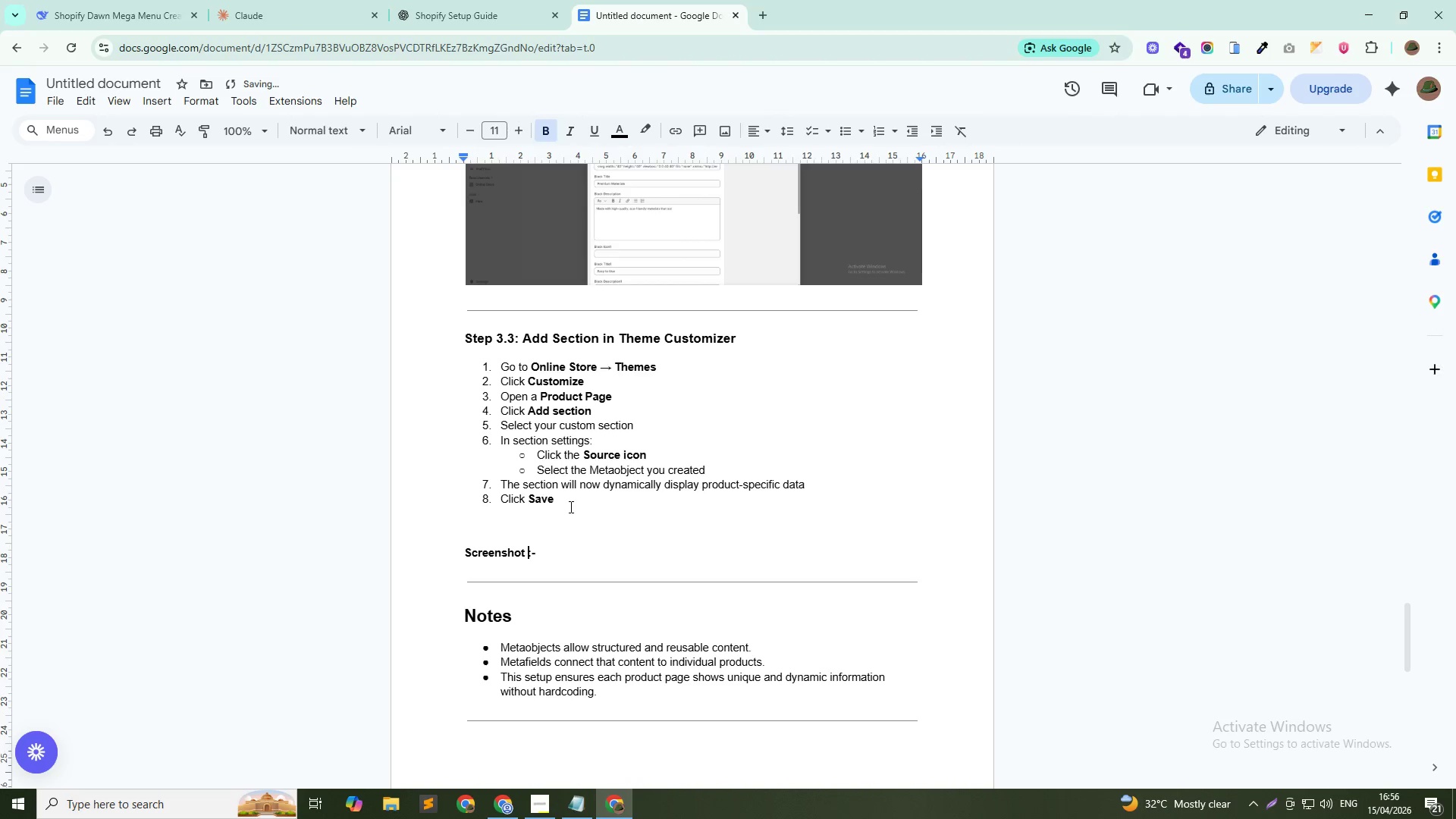 
key(Space)
 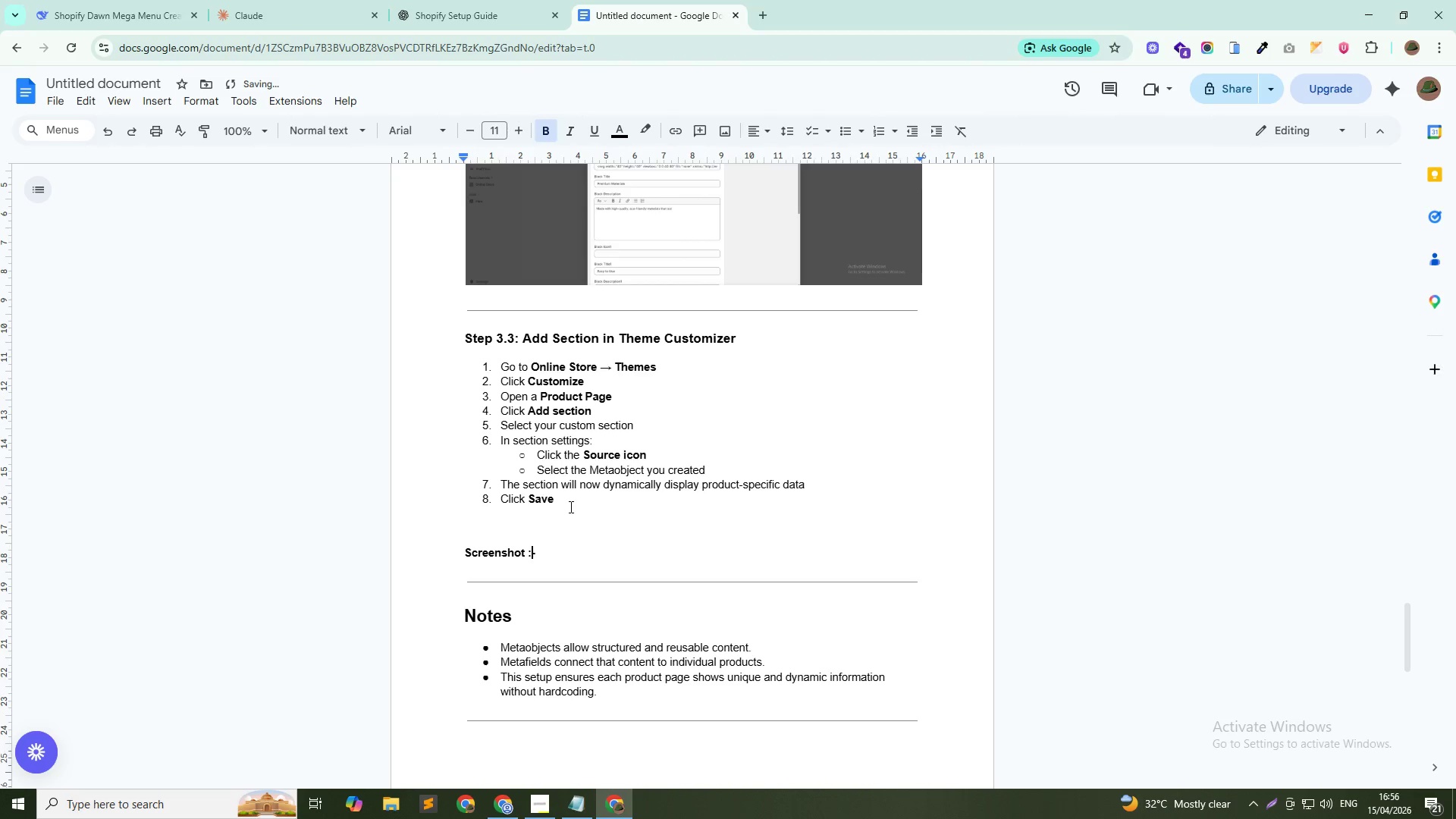 
key(ArrowRight)
 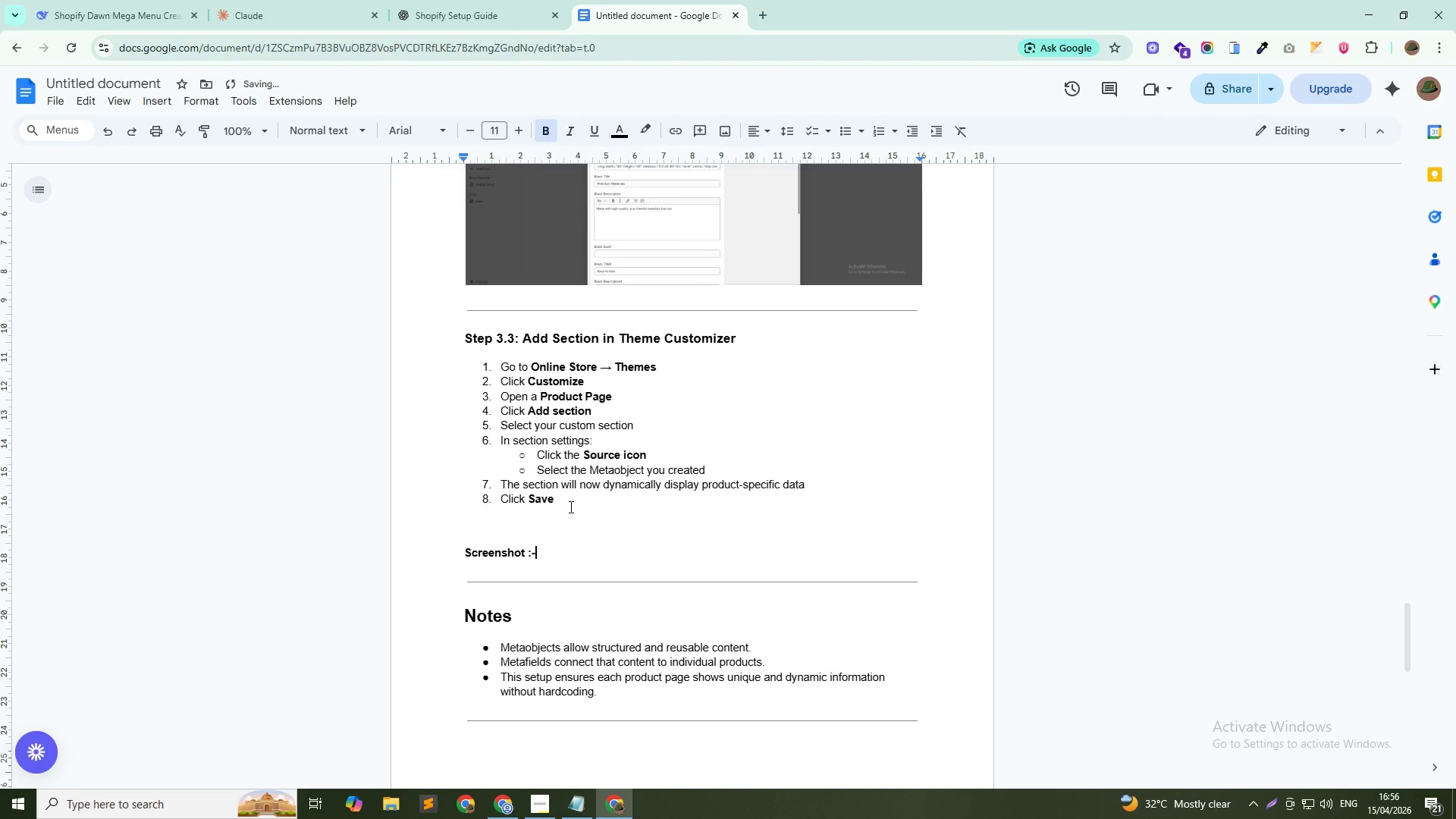 
key(ArrowRight)
 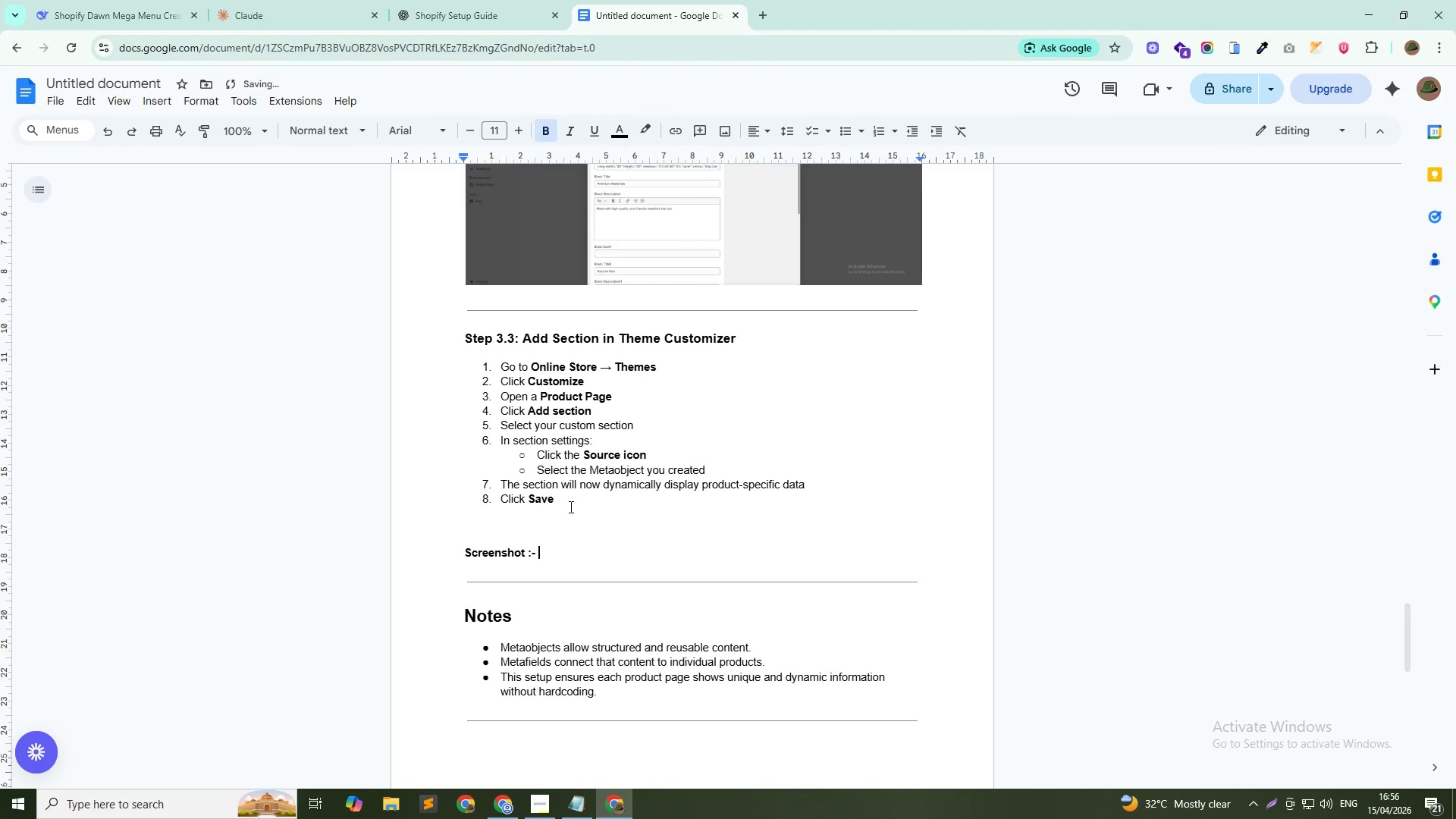 
key(Space)
 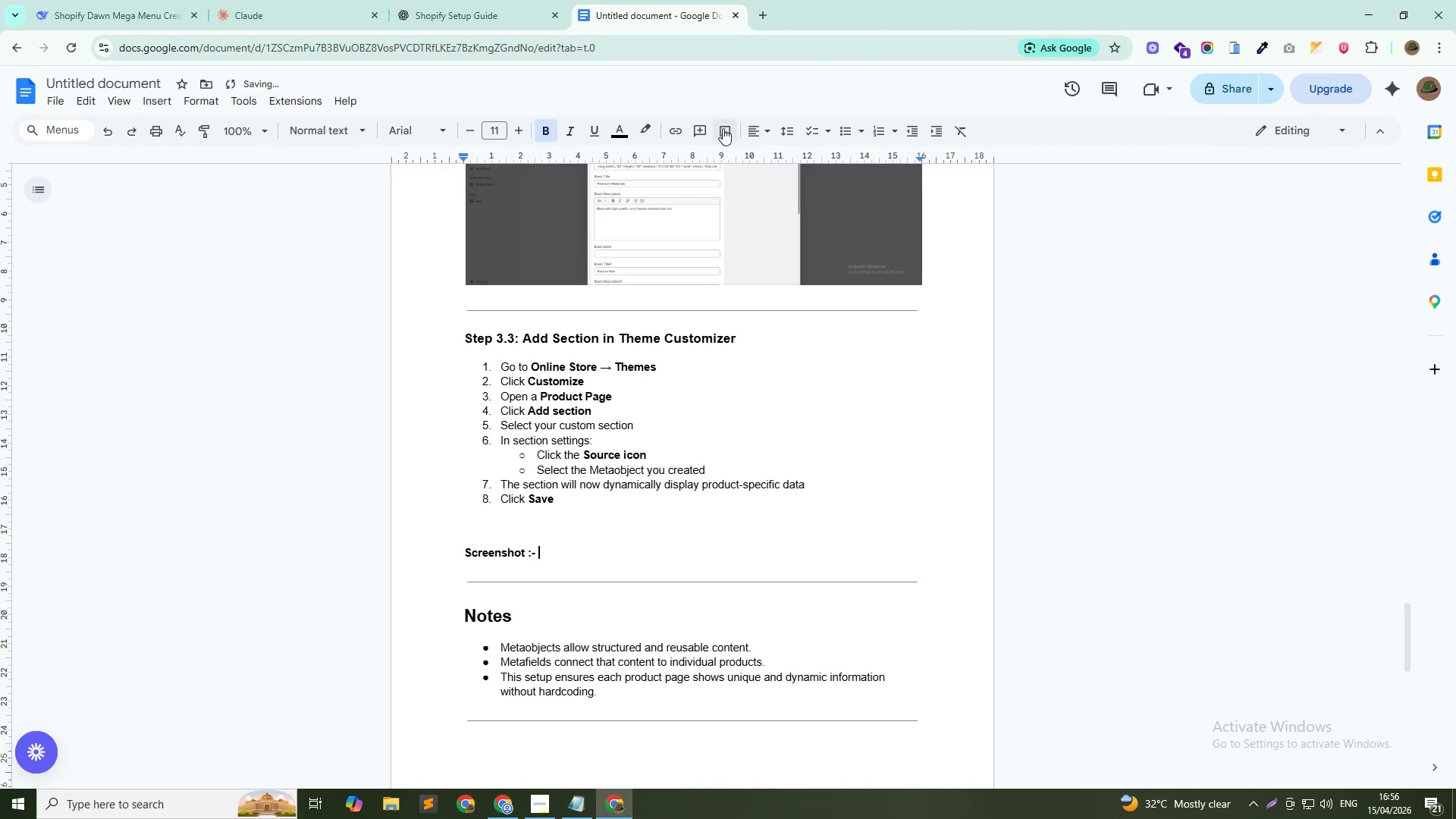 
left_click([720, 127])
 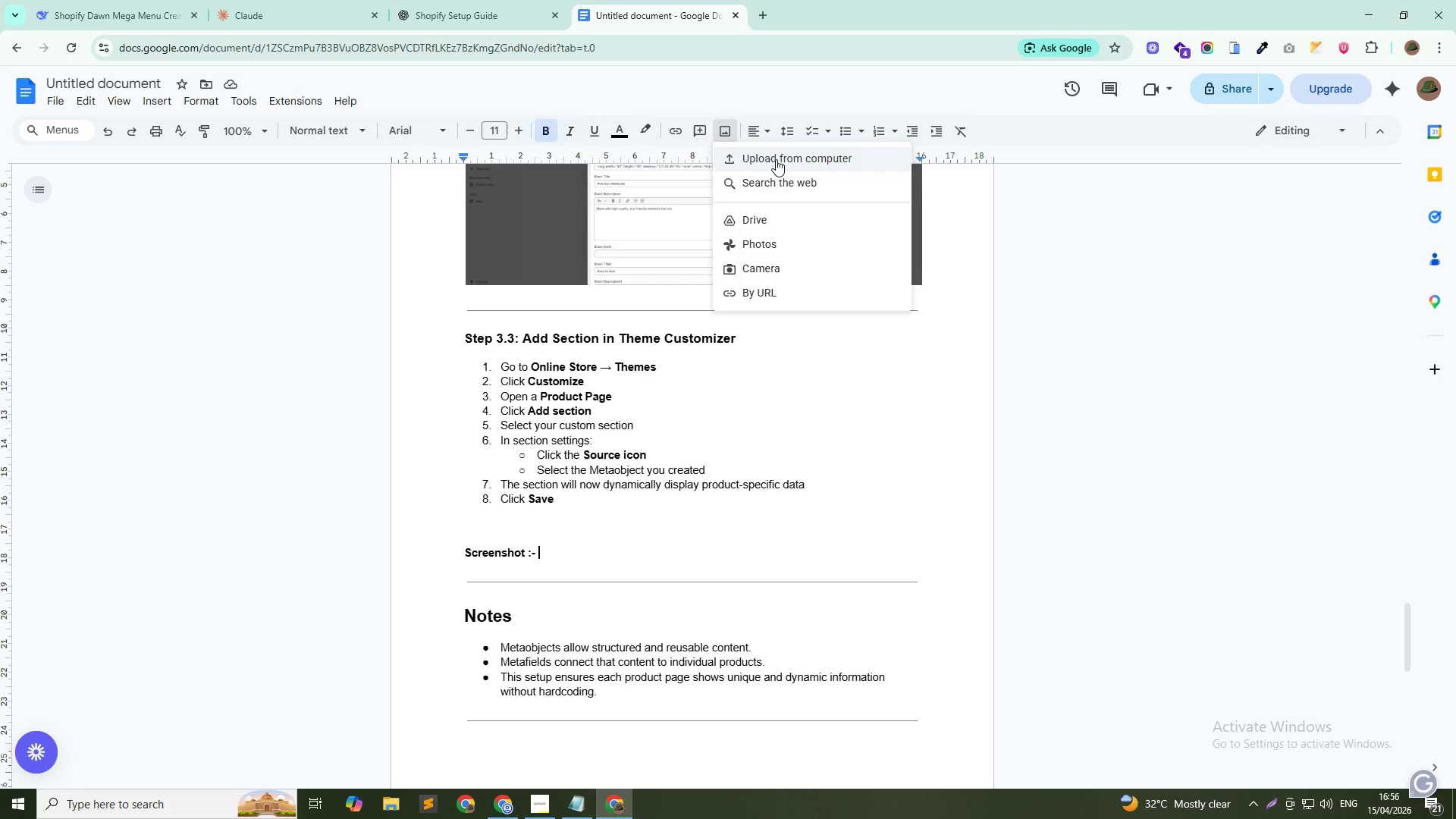 
wait(6.66)
 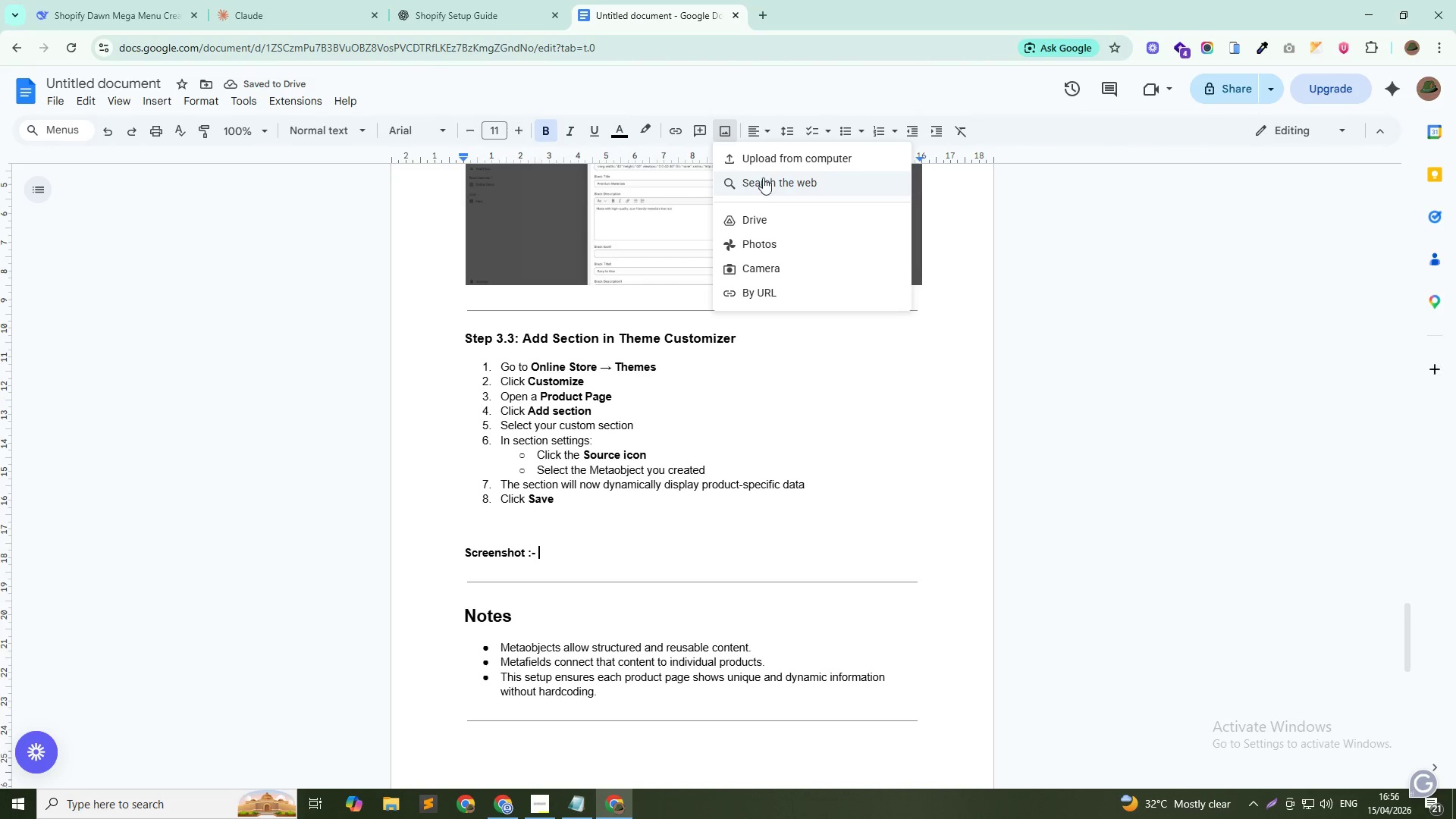 
left_click([776, 159])
 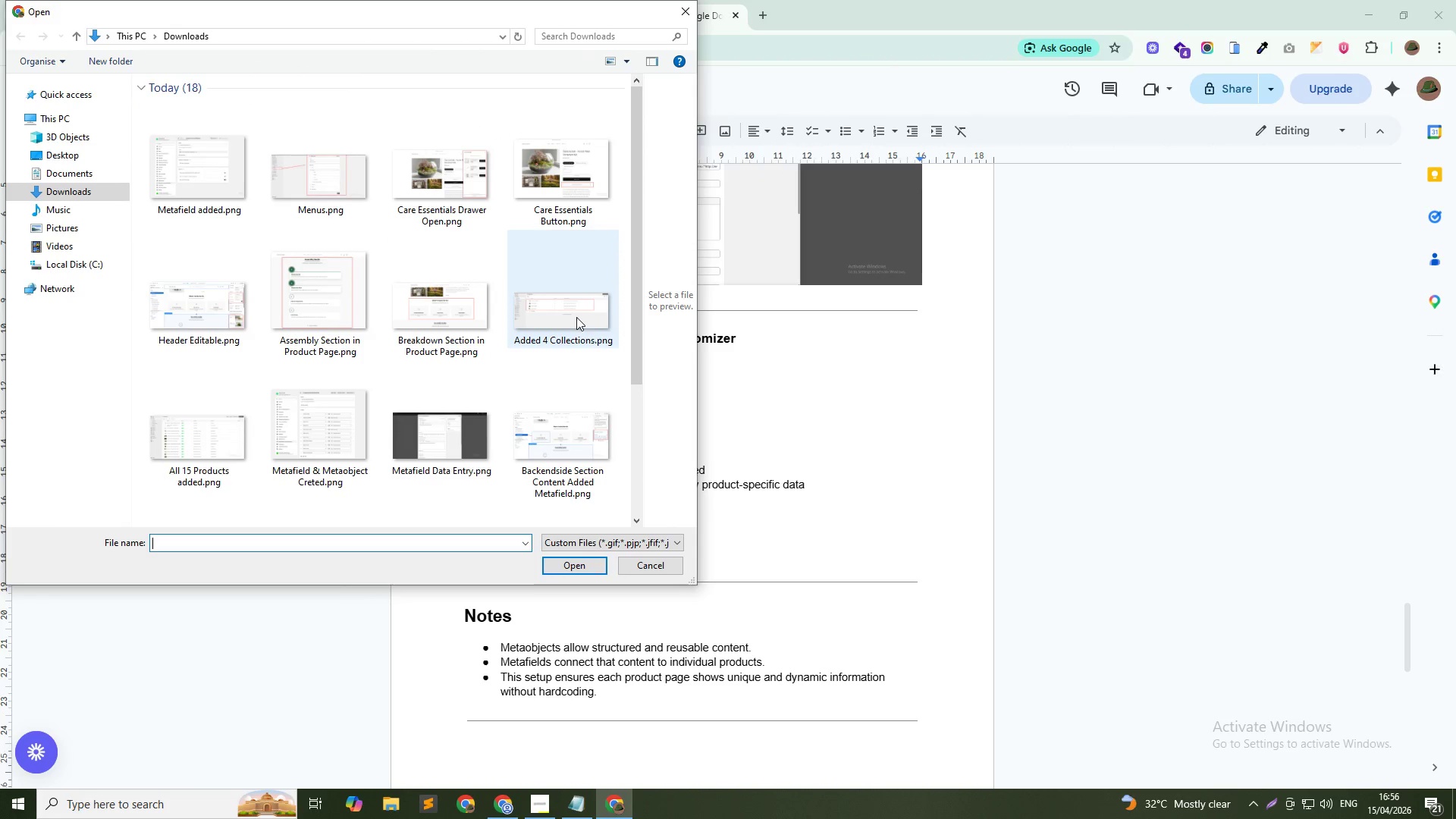 
wait(7.28)
 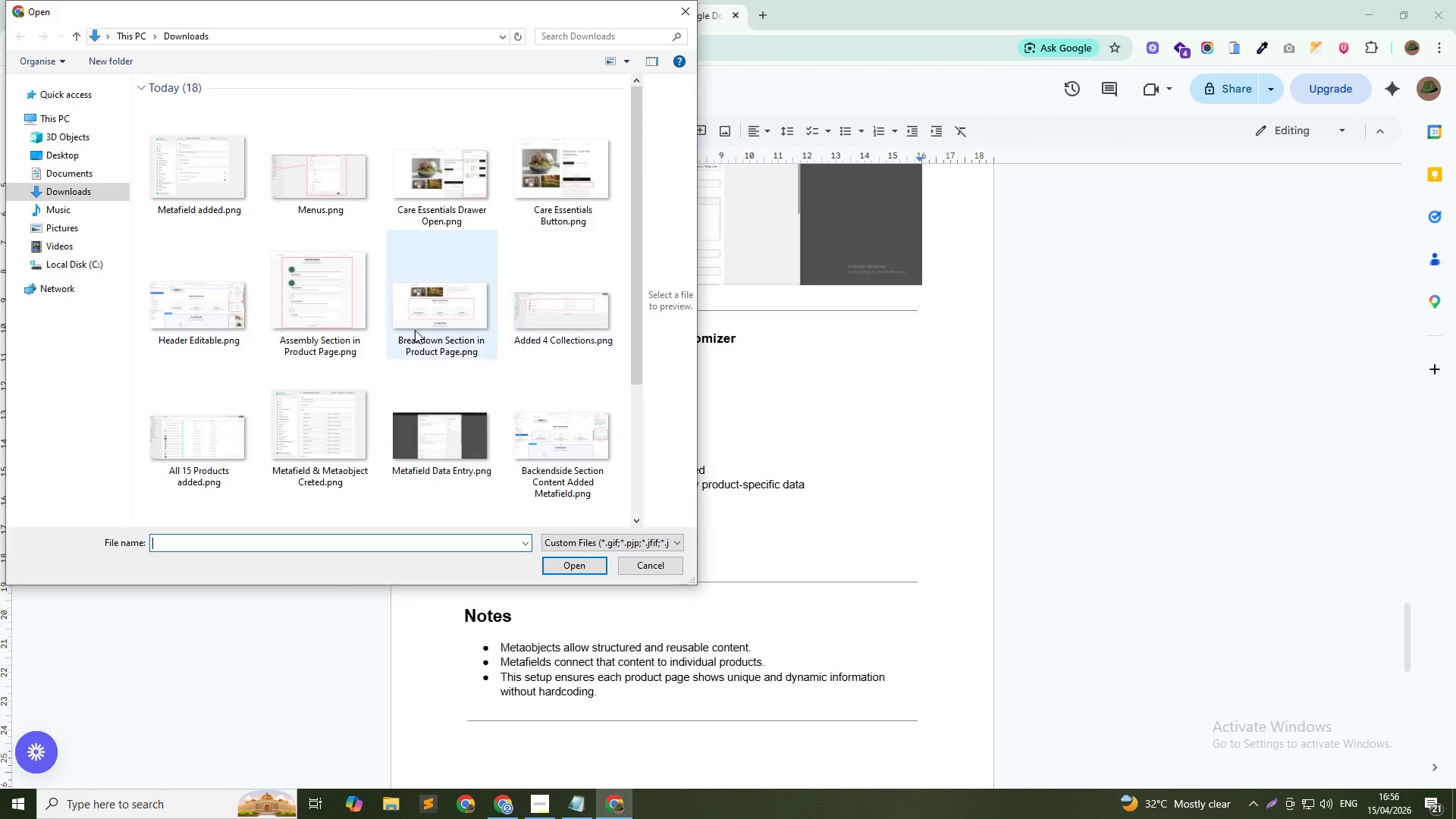 
mouse_move([511, 405])
 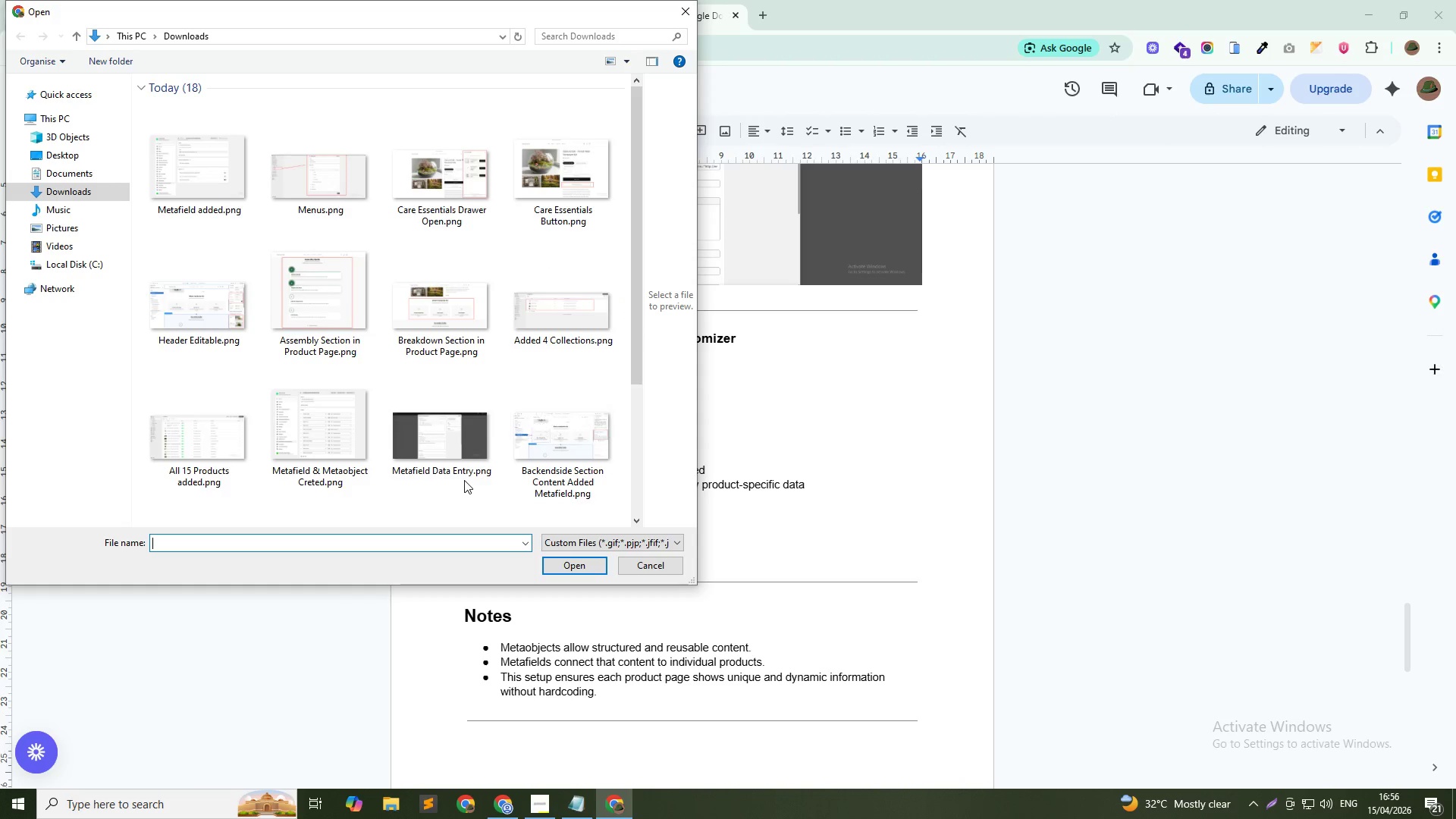 
scroll: coordinate [464, 480], scroll_direction: down, amount: 1.0
 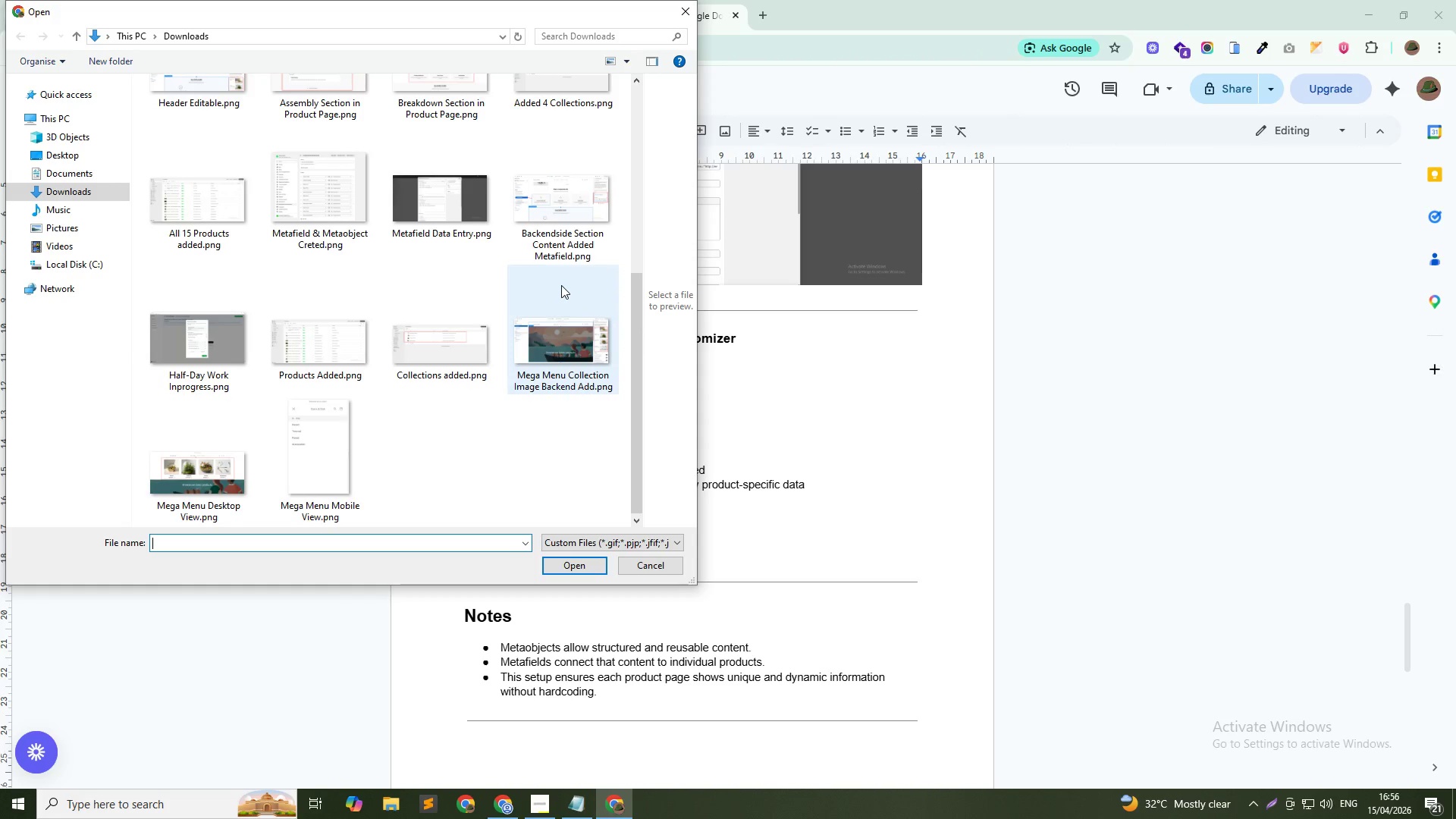 
scroll: coordinate [561, 304], scroll_direction: up, amount: 1.0
 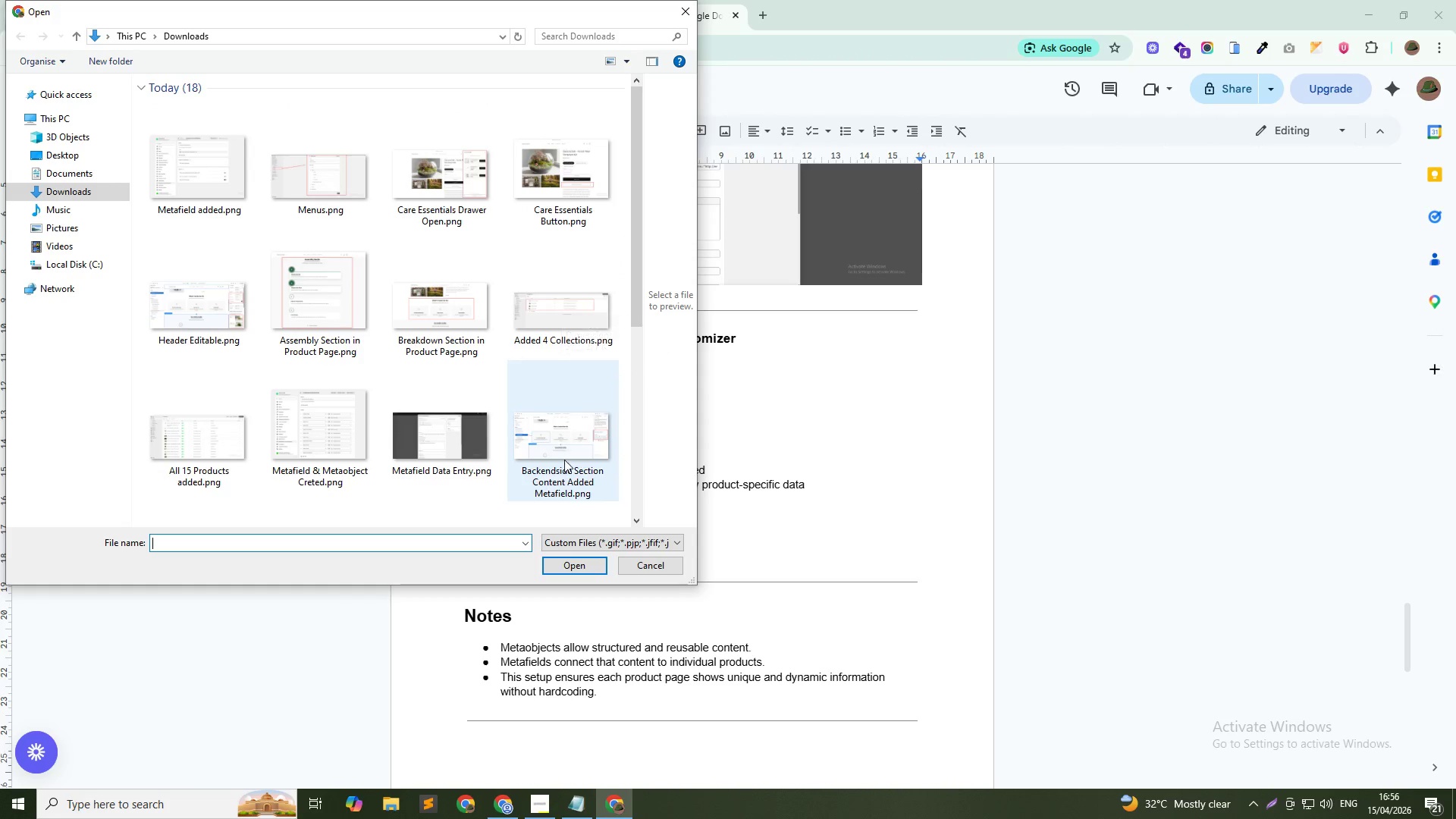 
left_click([560, 446])
 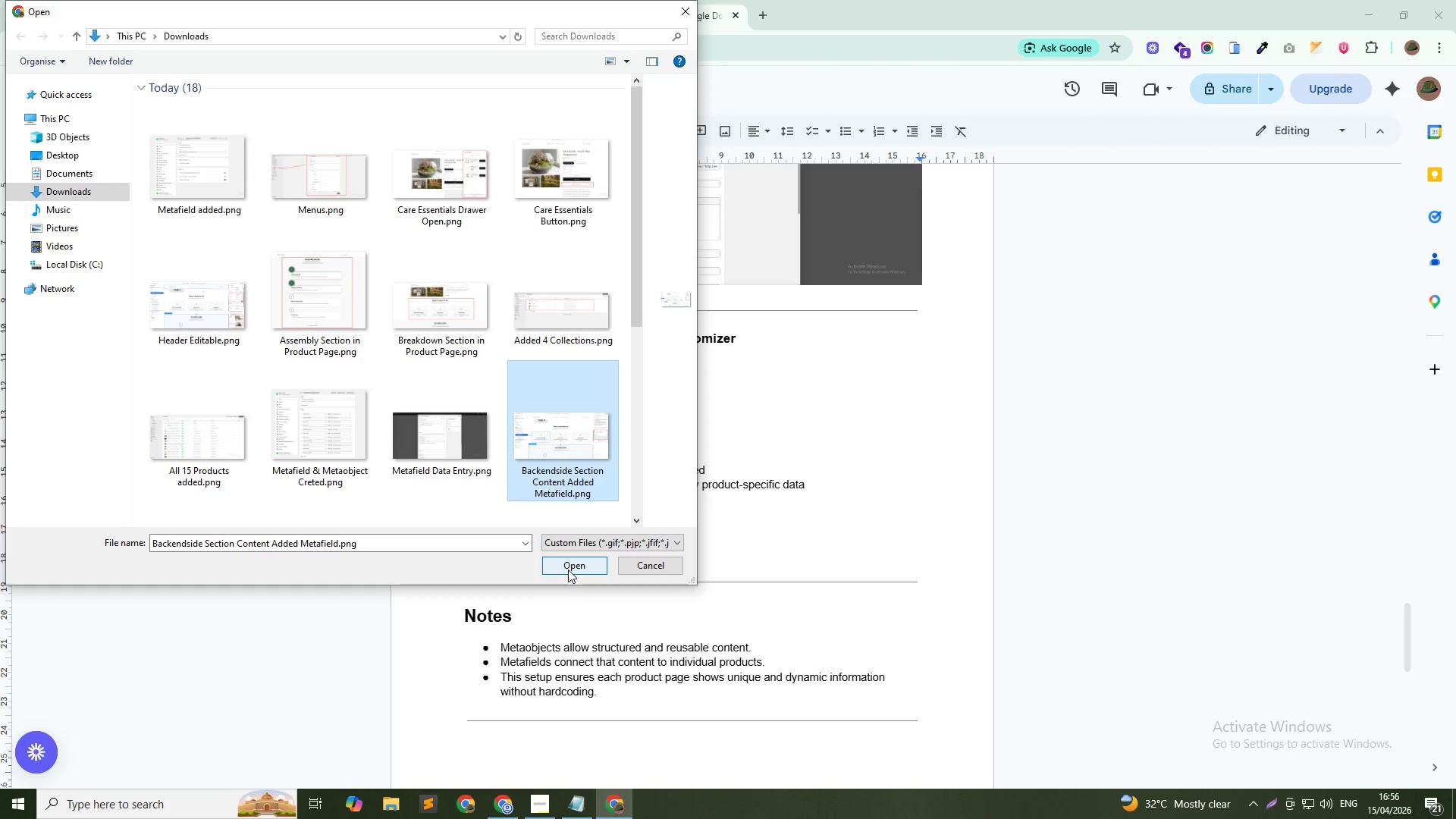 
left_click([568, 570])
 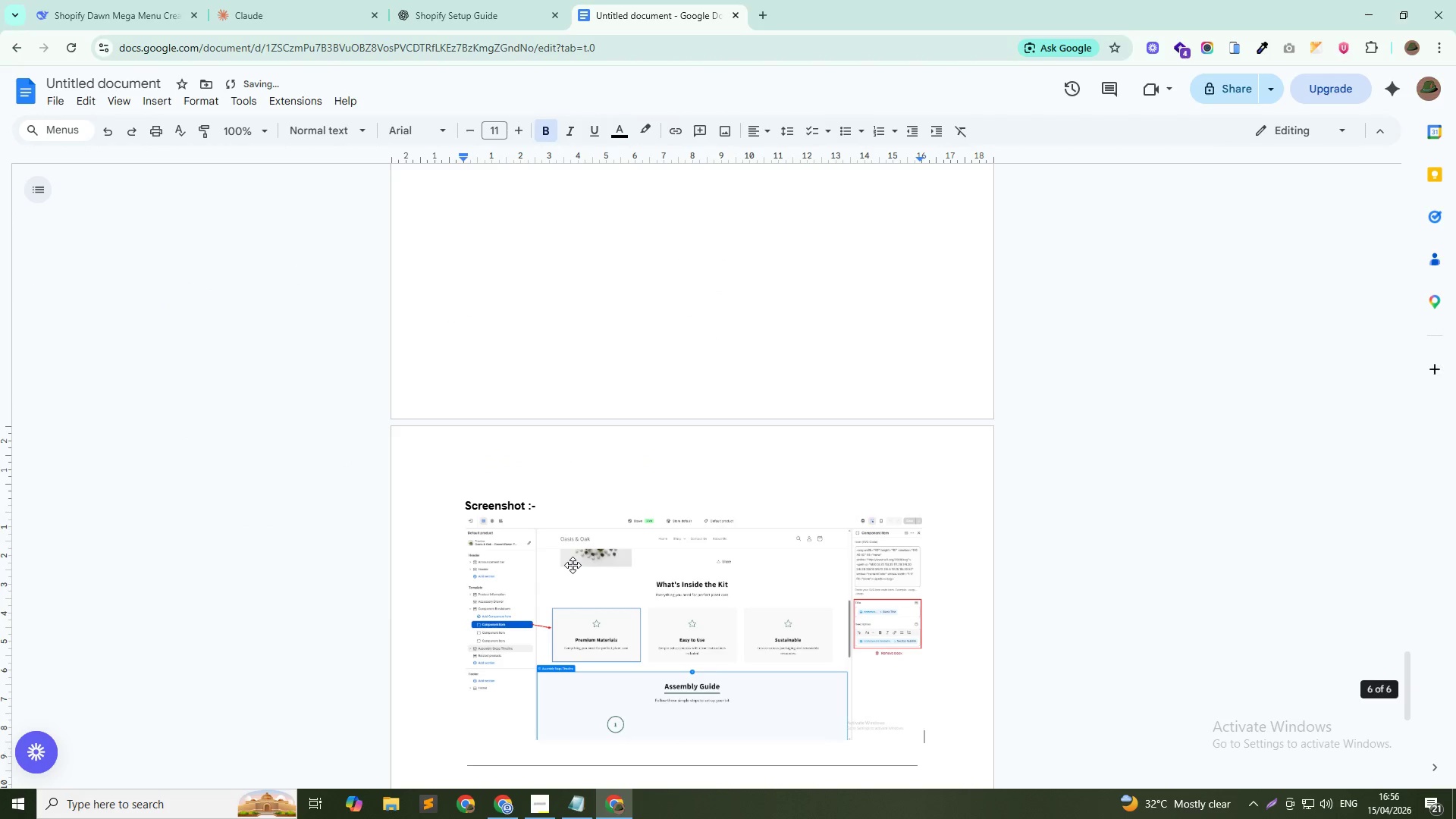 
scroll: coordinate [680, 526], scroll_direction: down, amount: 6.0
 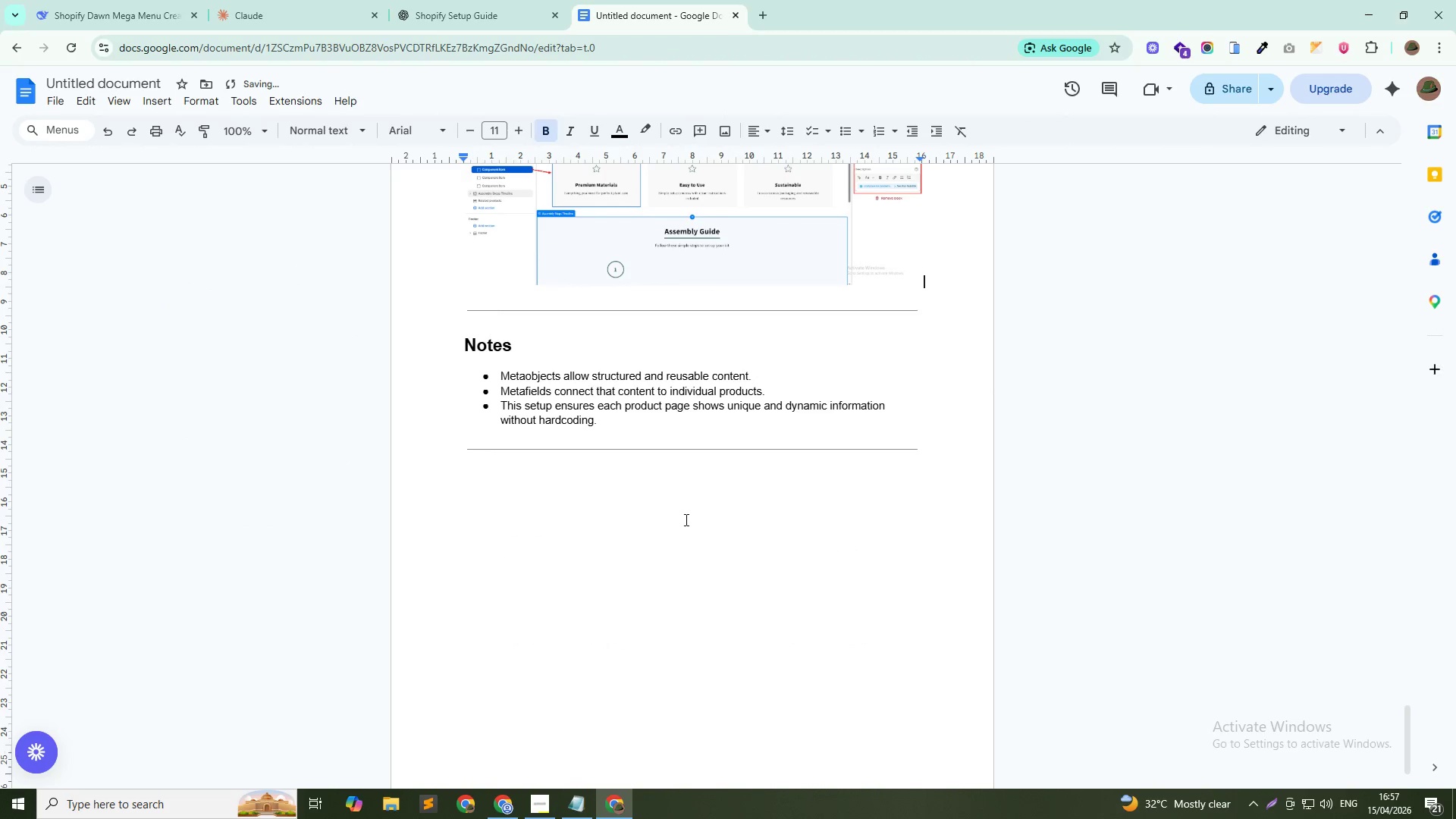 
scroll: coordinate [685, 519], scroll_direction: up, amount: 5.0
 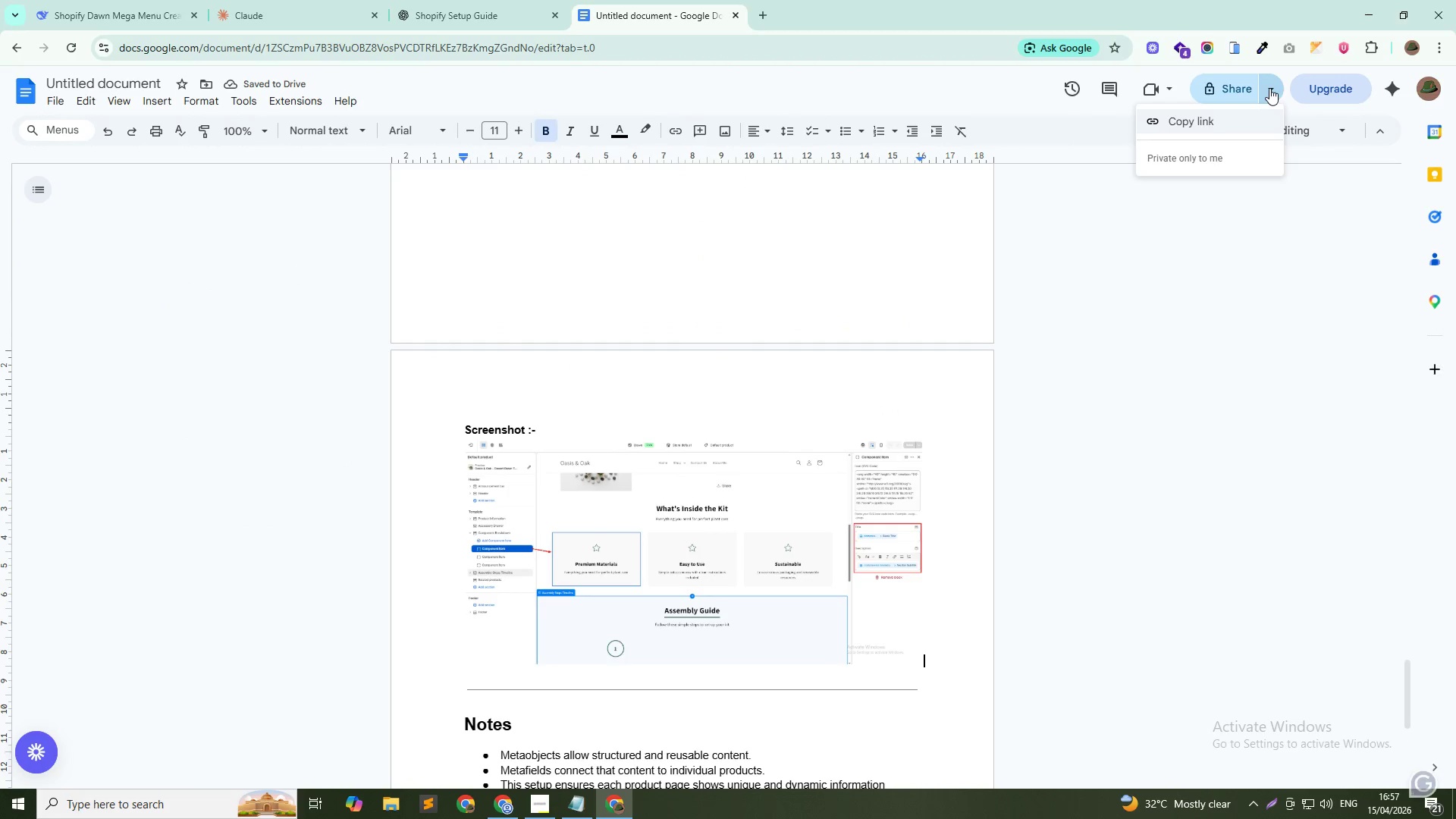 
left_click([1227, 82])
 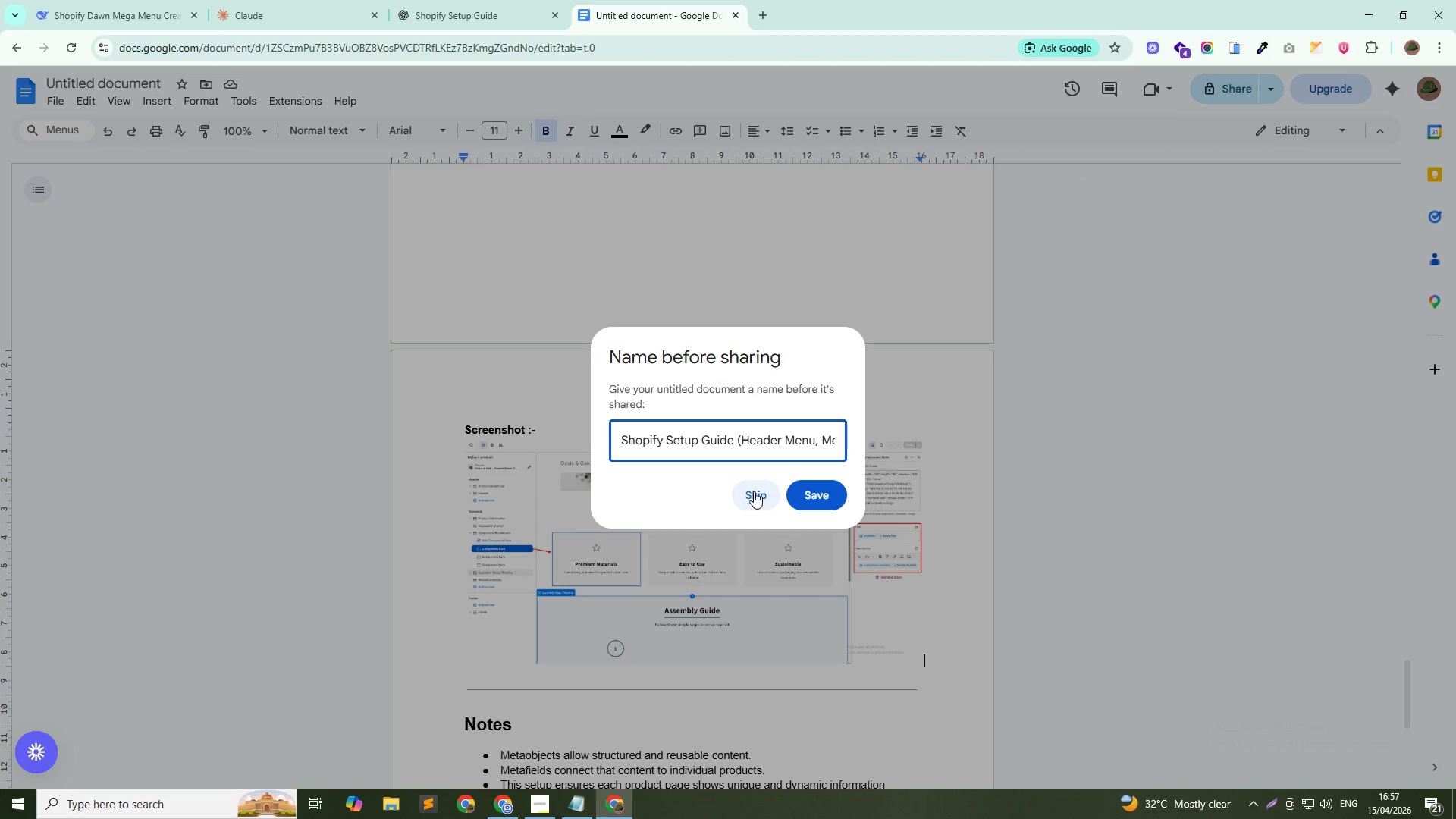 
left_click([754, 491])
 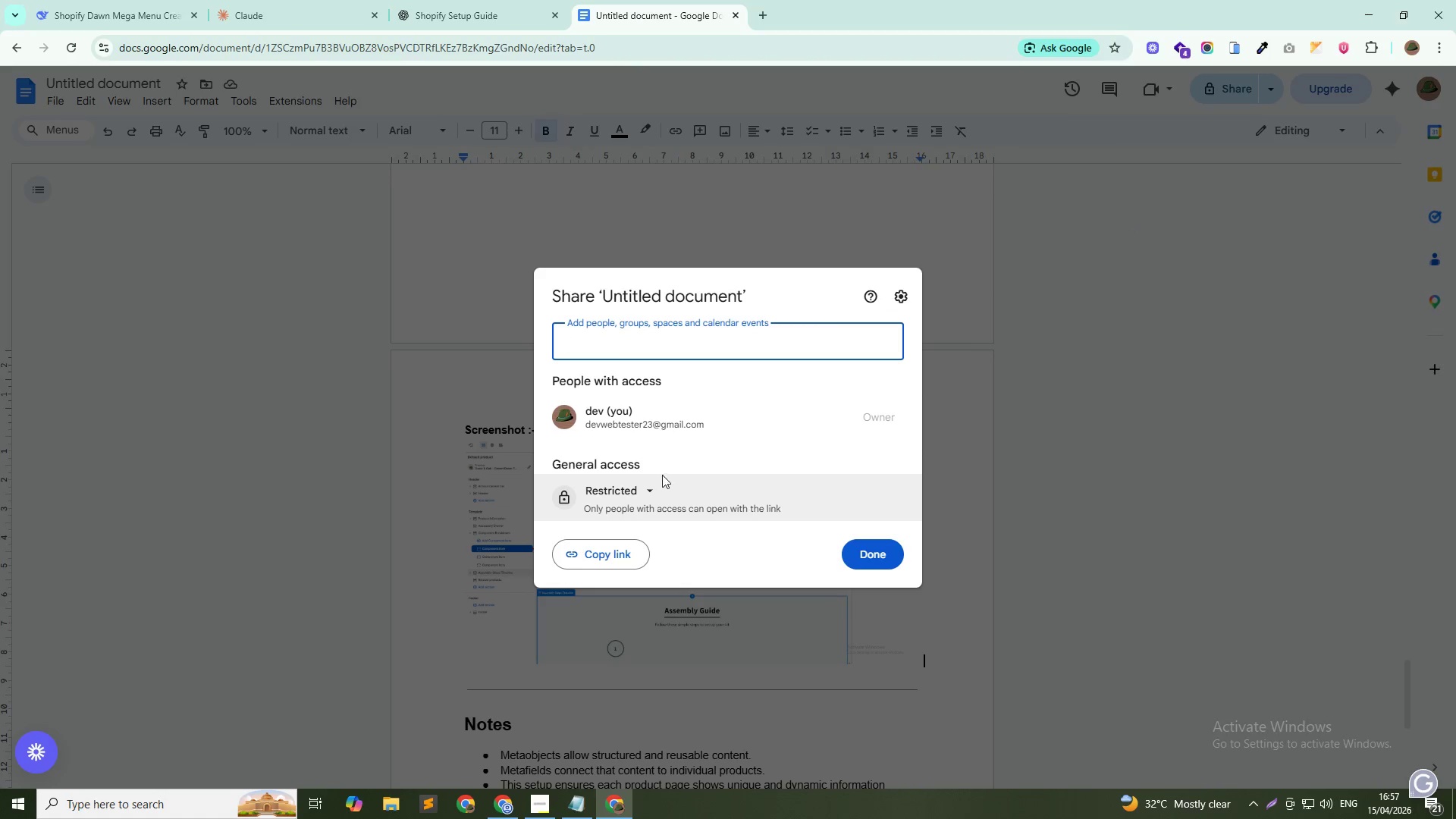 
left_click([641, 488])
 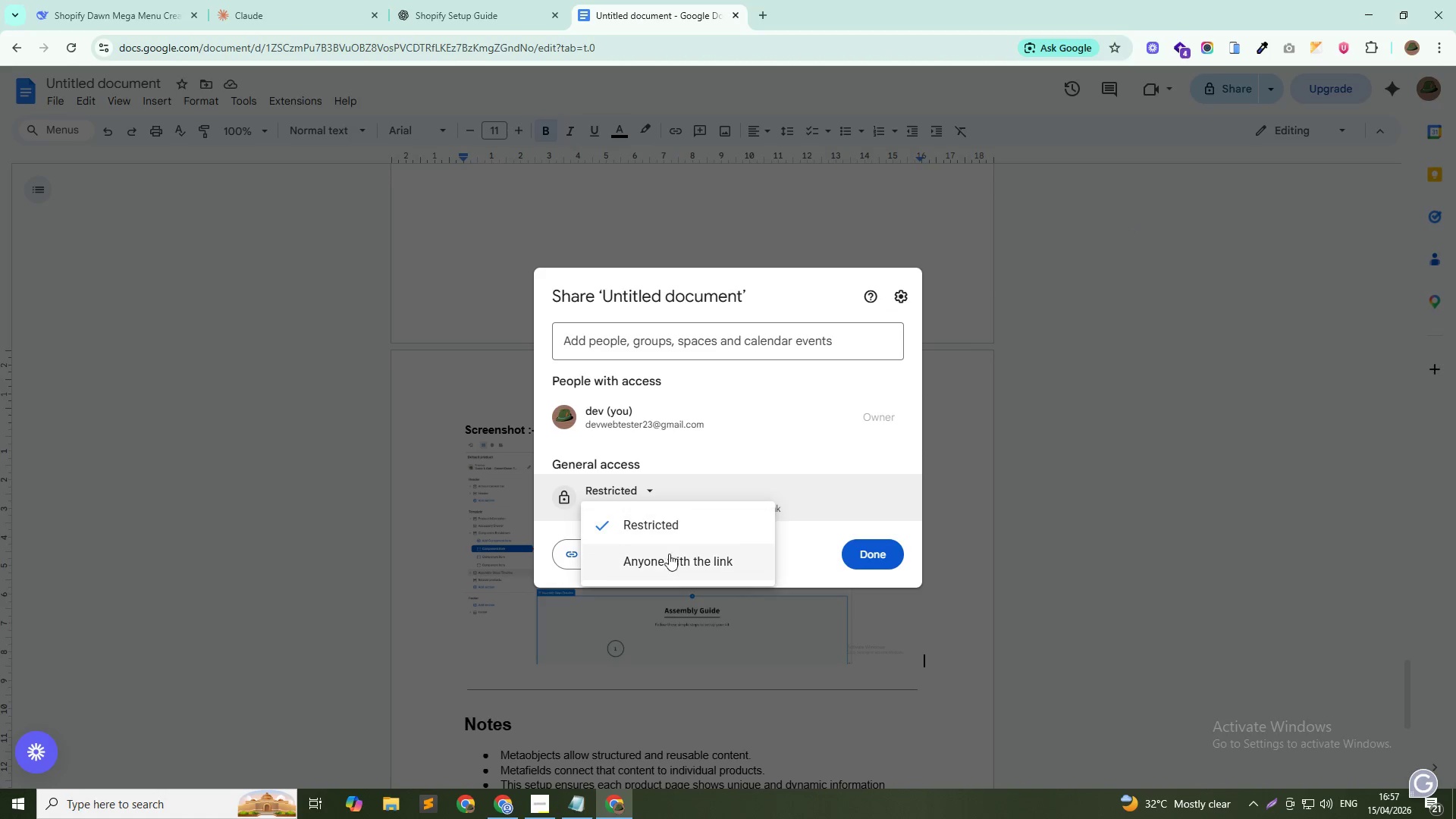 
left_click([670, 554])
 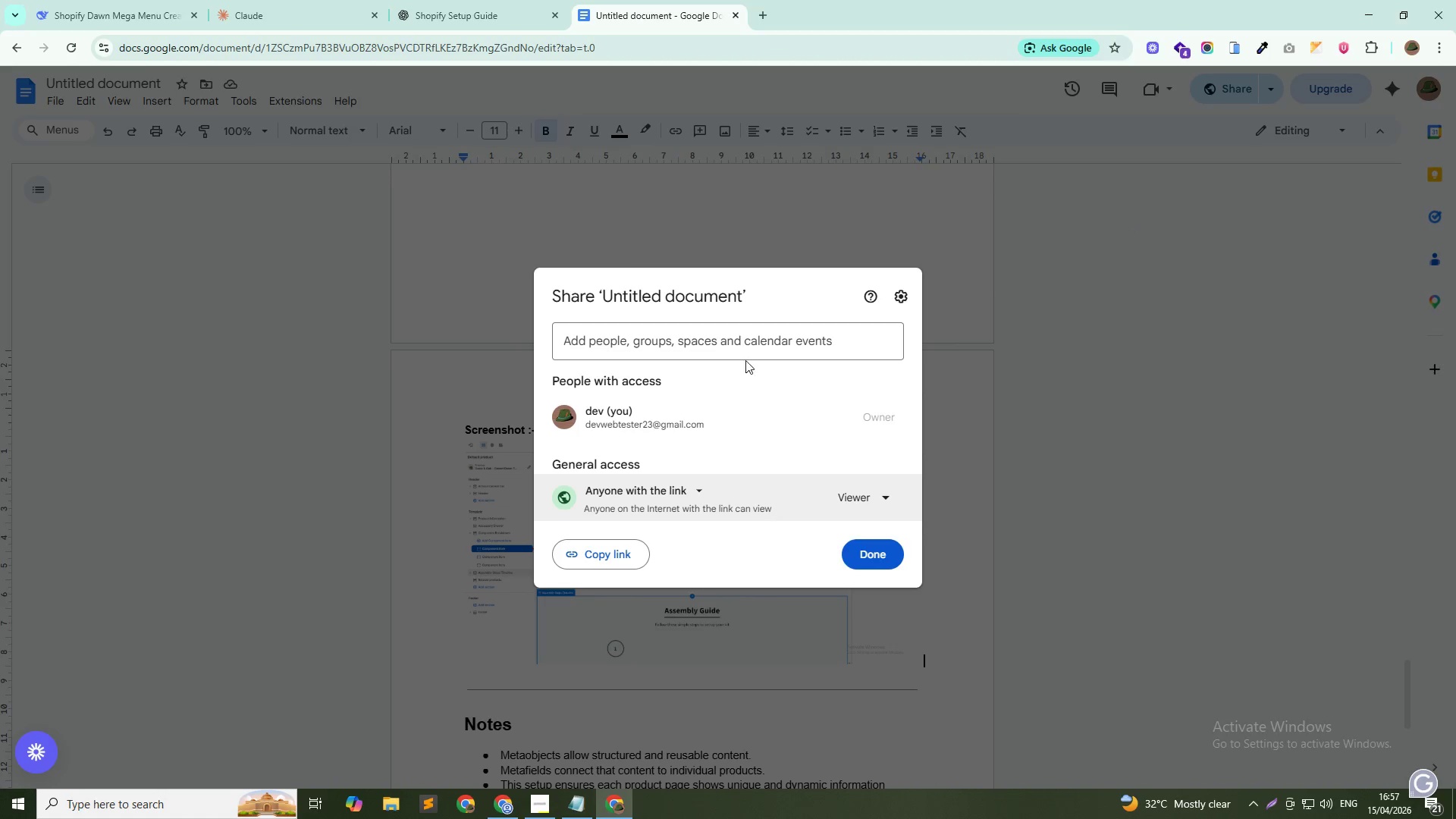 
wait(6.64)
 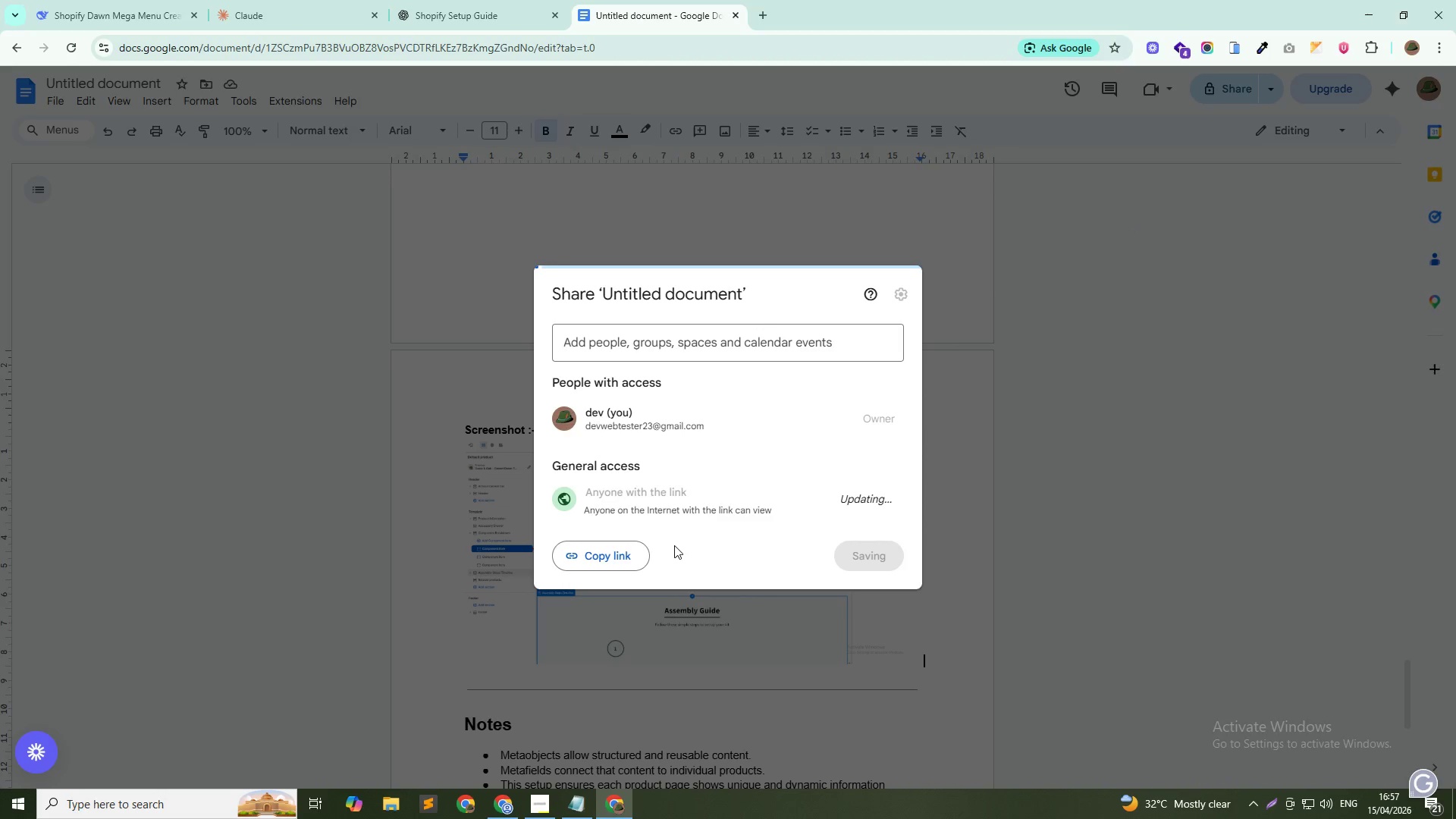 
left_click([866, 555])
 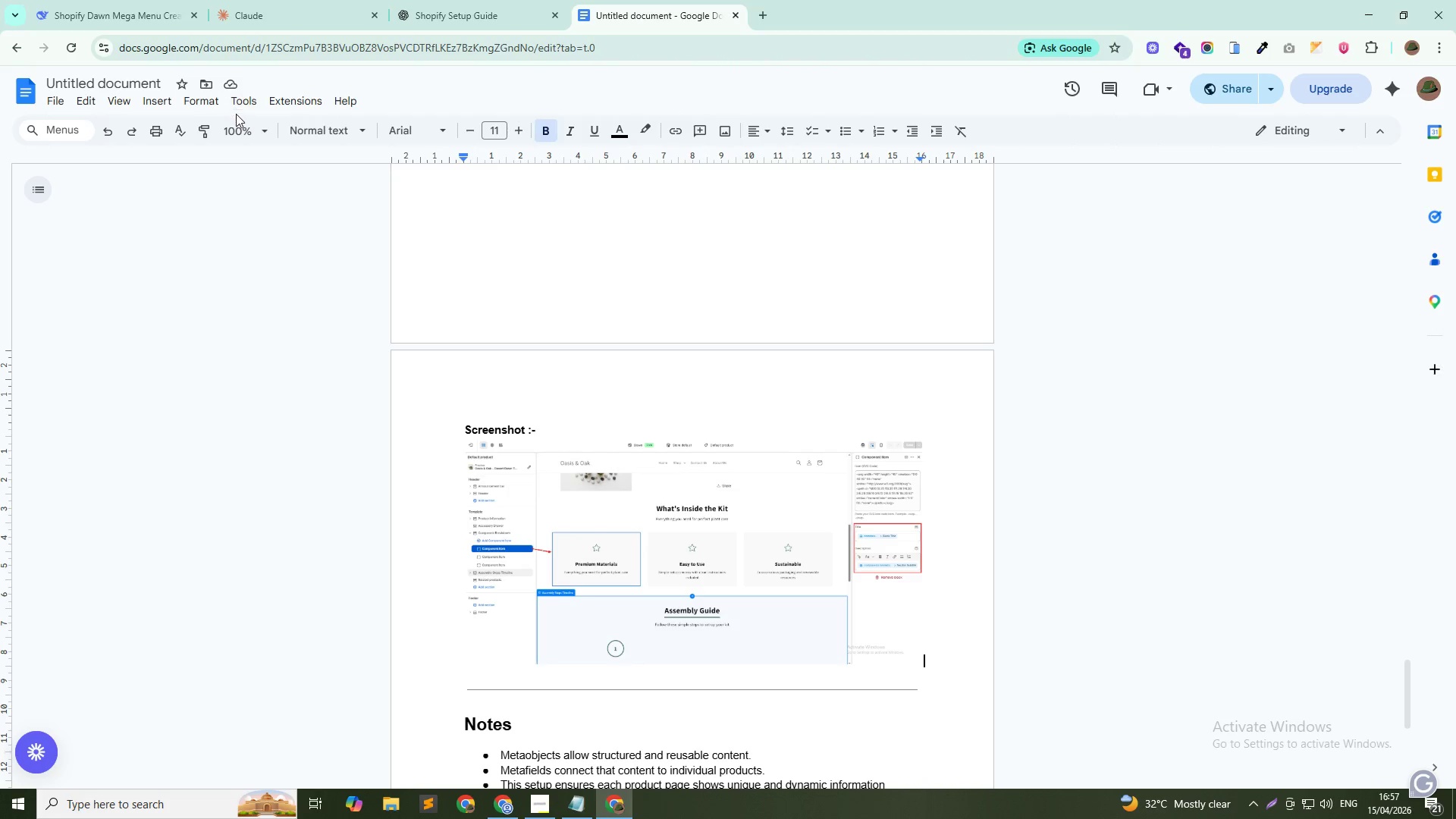 
wait(6.11)
 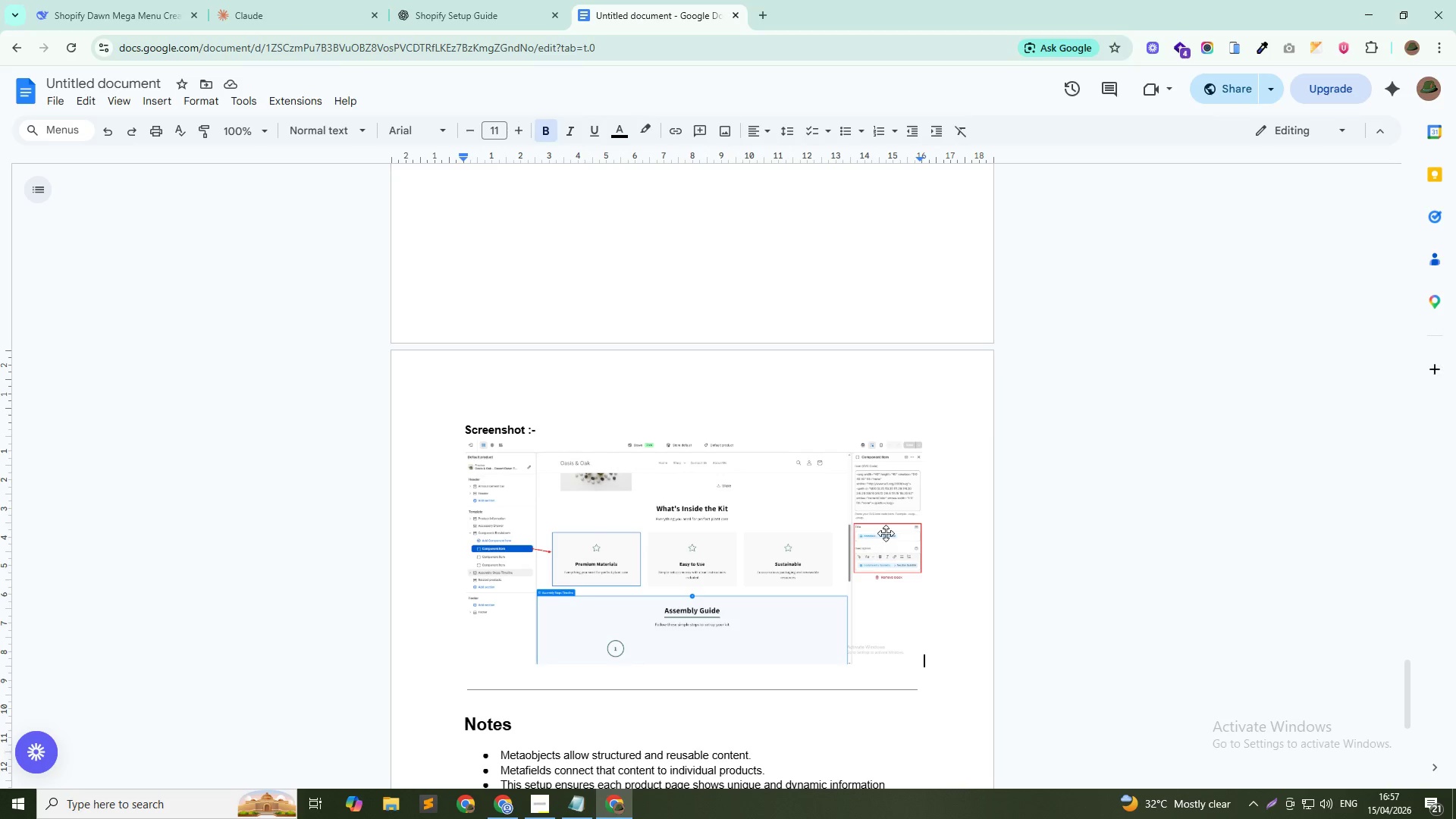 
mouse_move([56, 96])
 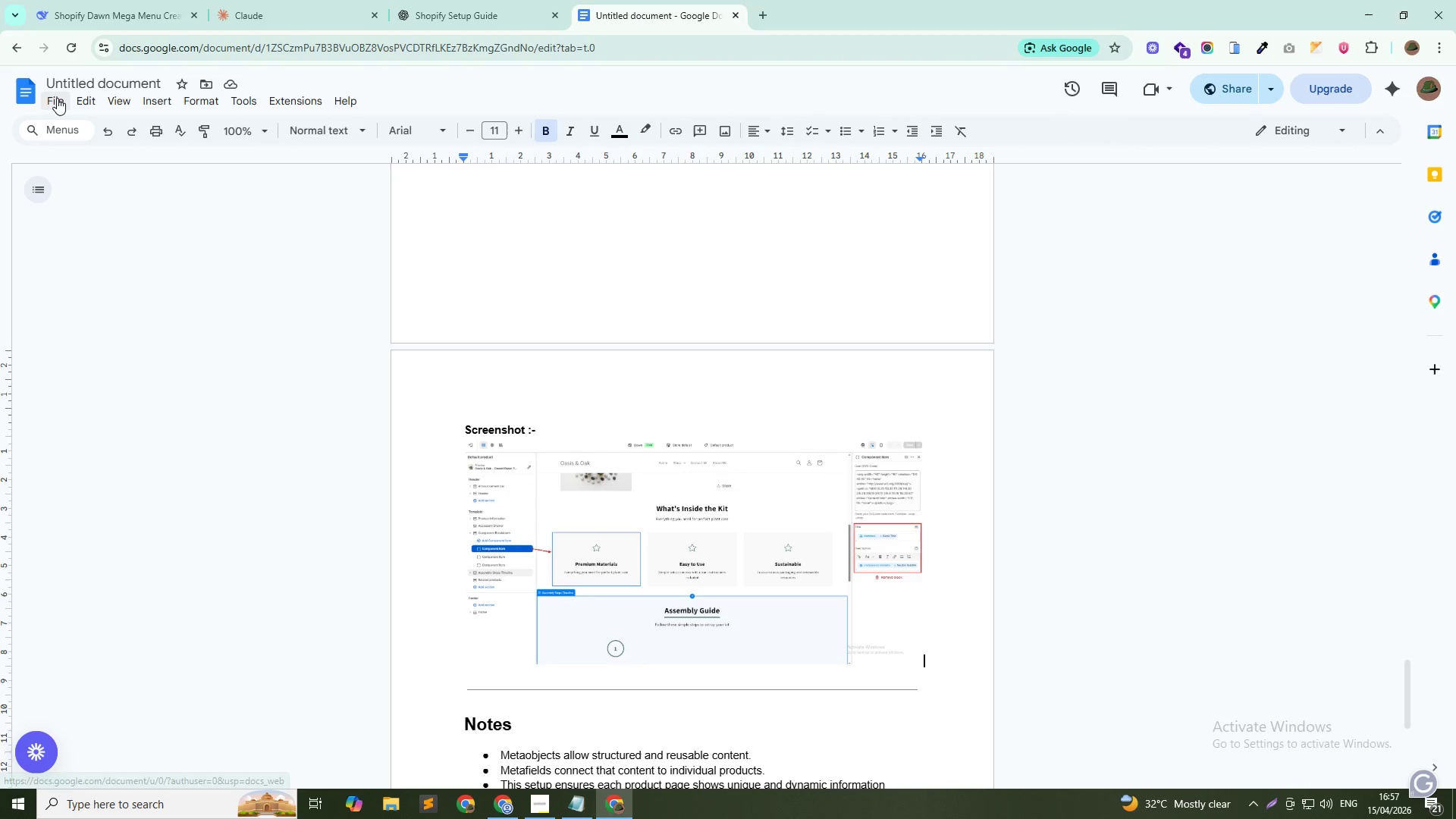 
left_click([57, 98])
 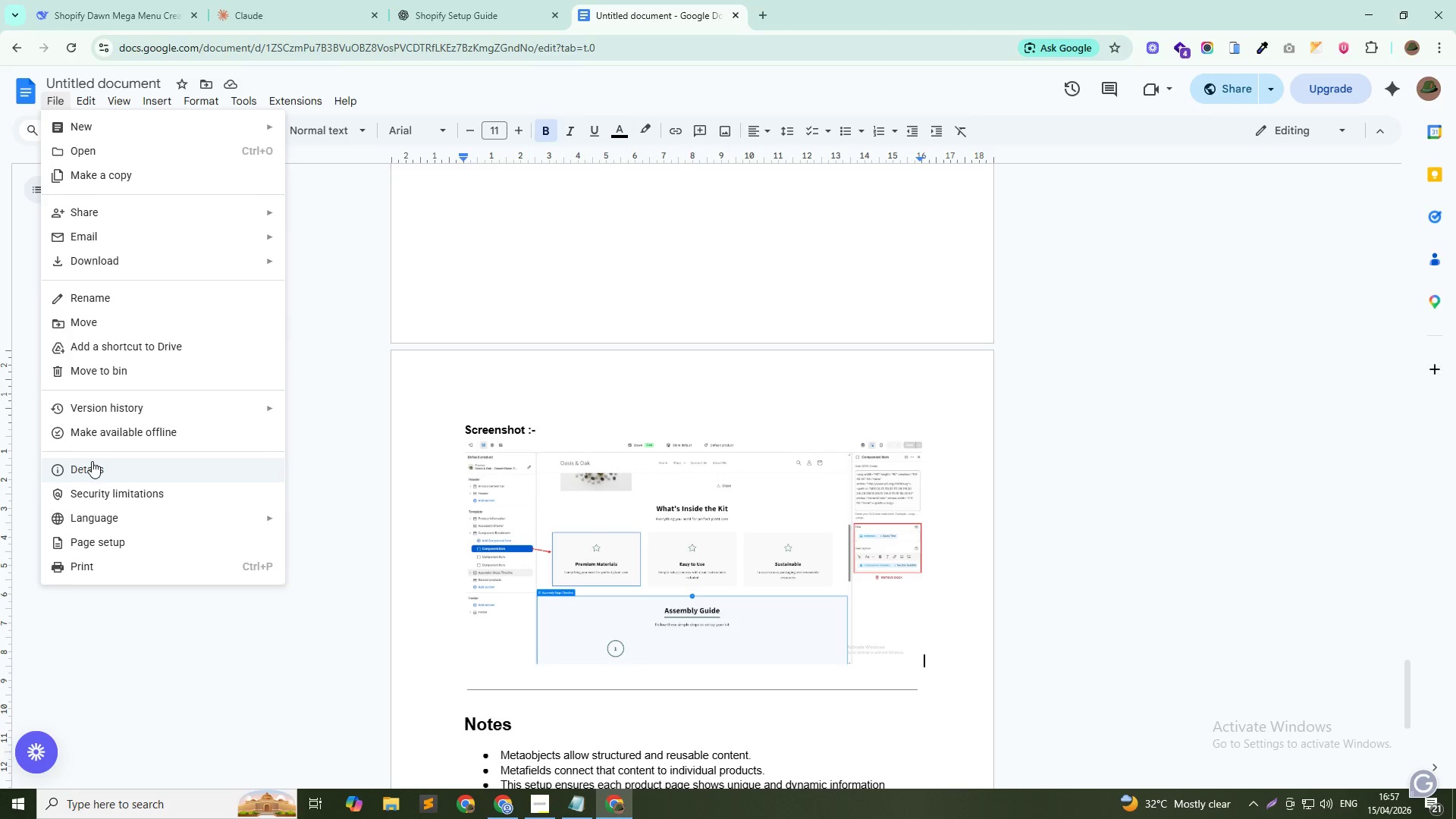 
wait(12.66)
 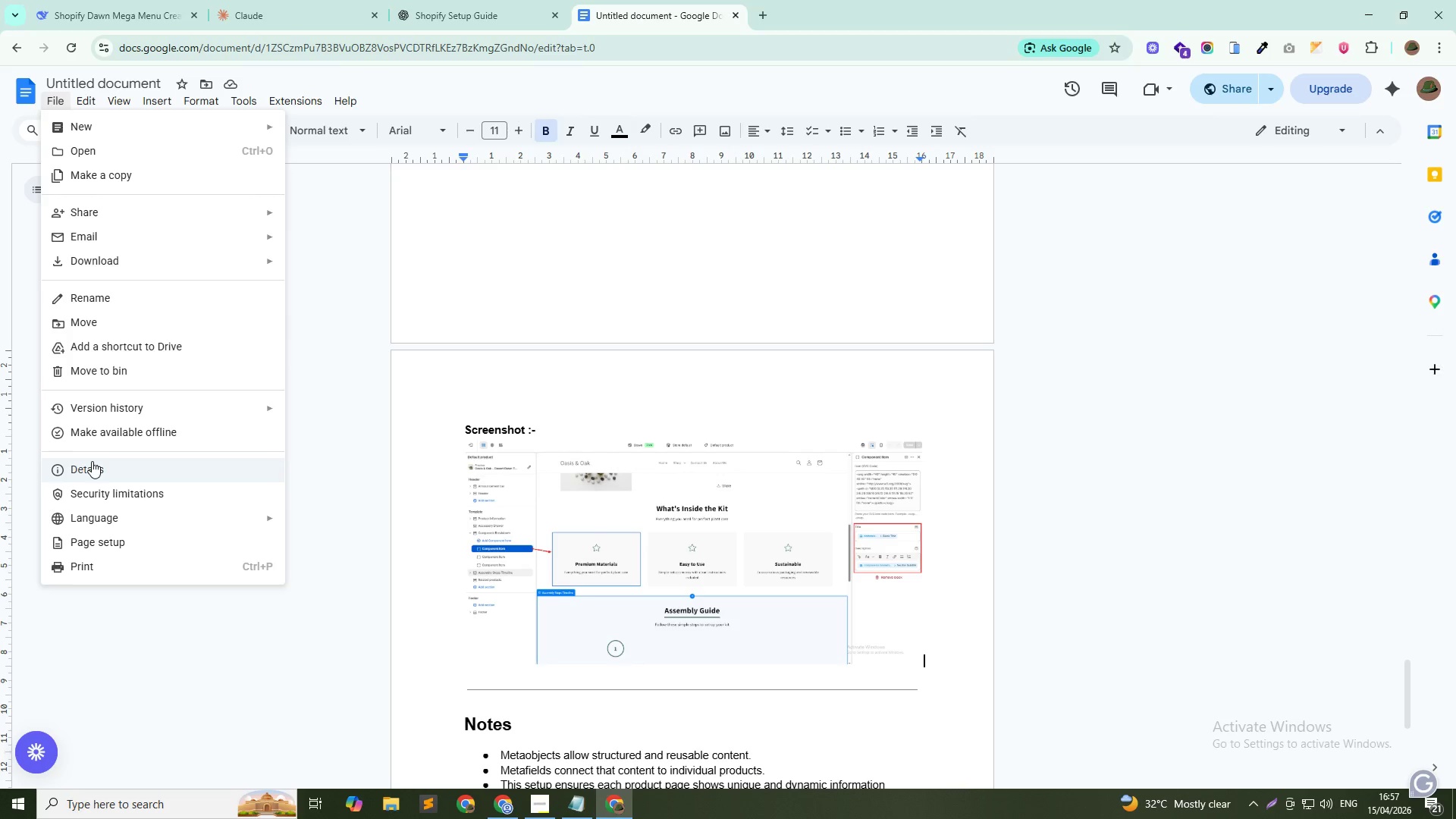 
left_click([193, 260])
 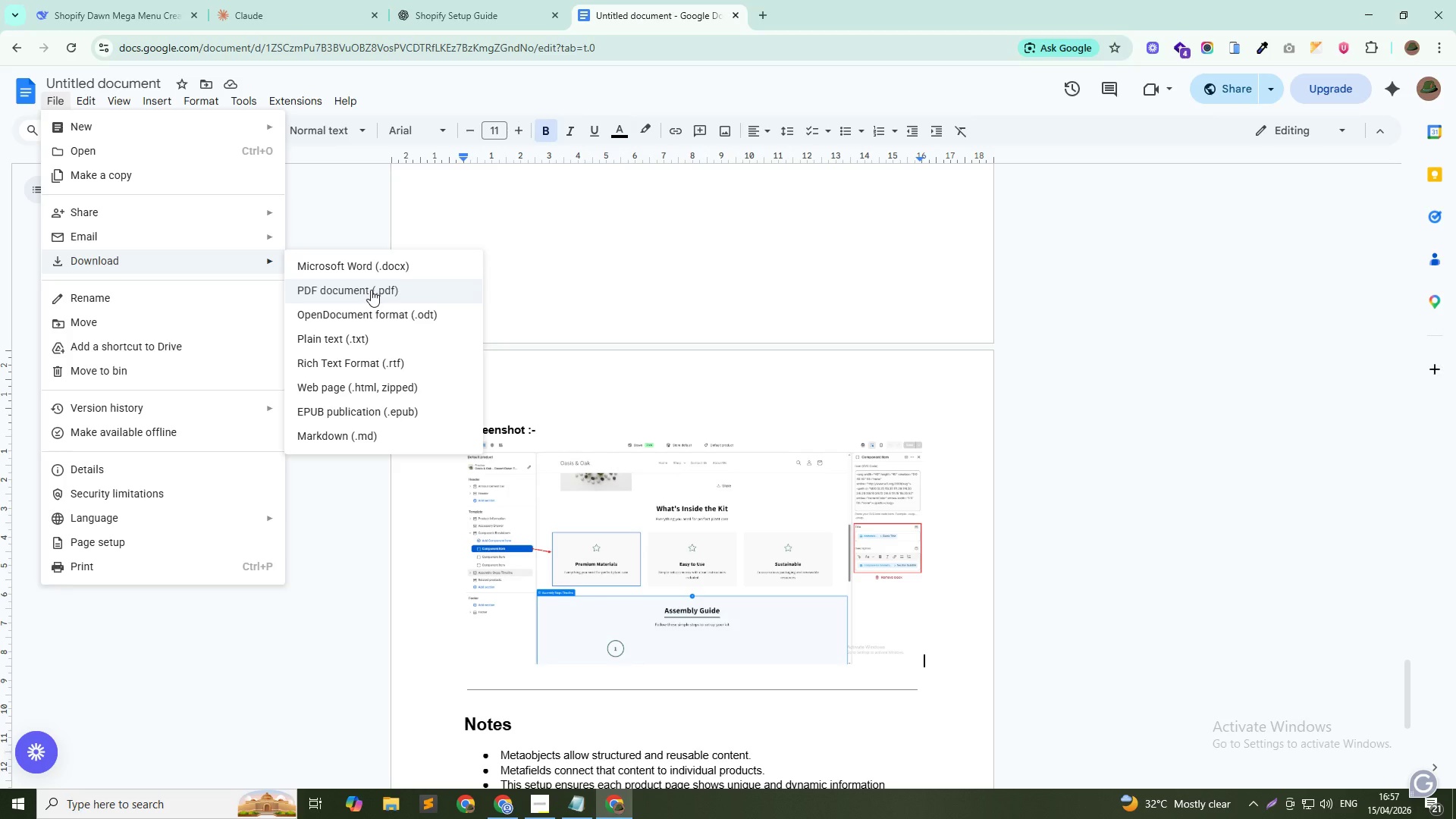 
left_click([371, 290])
 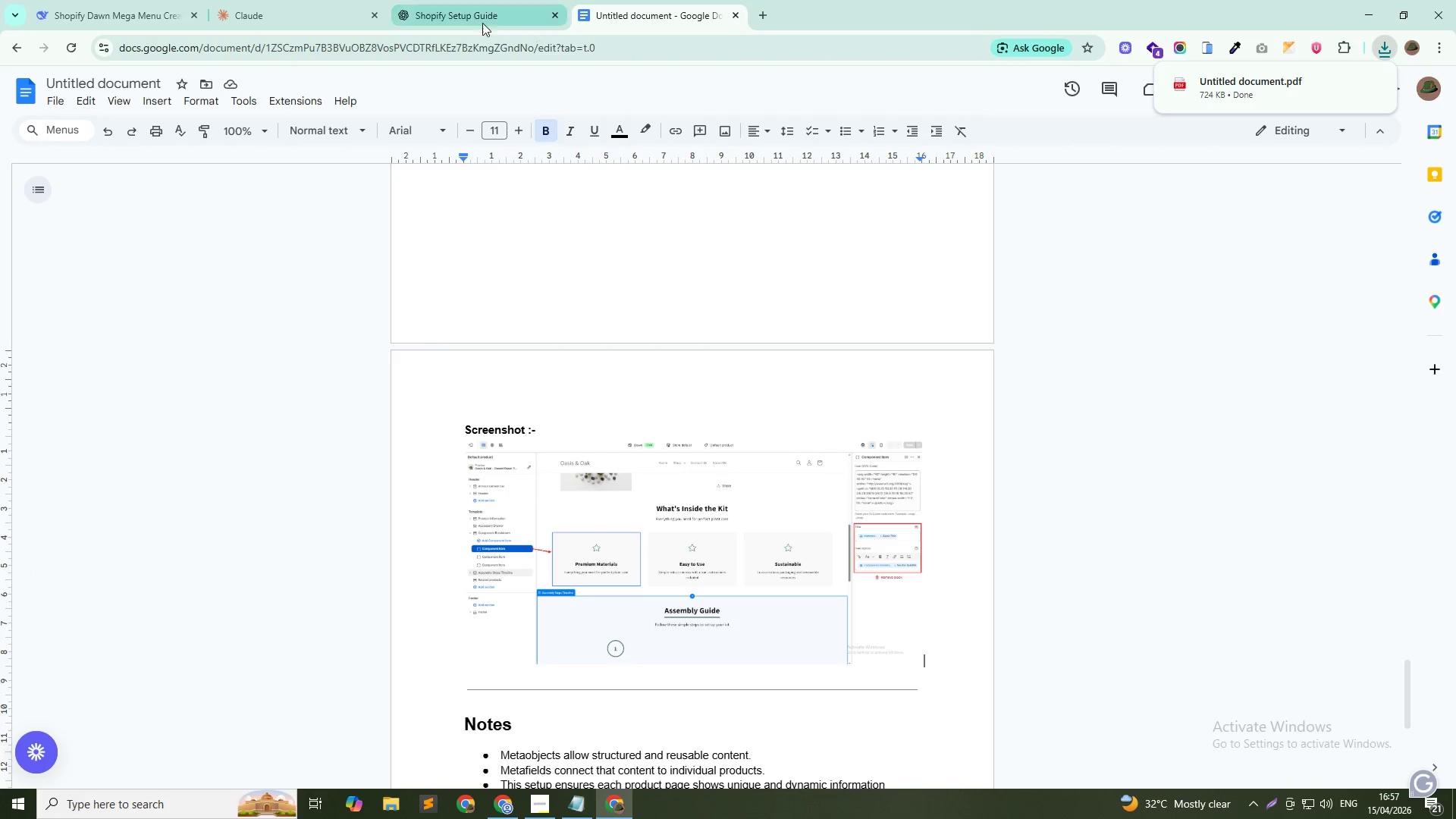 
wait(6.31)
 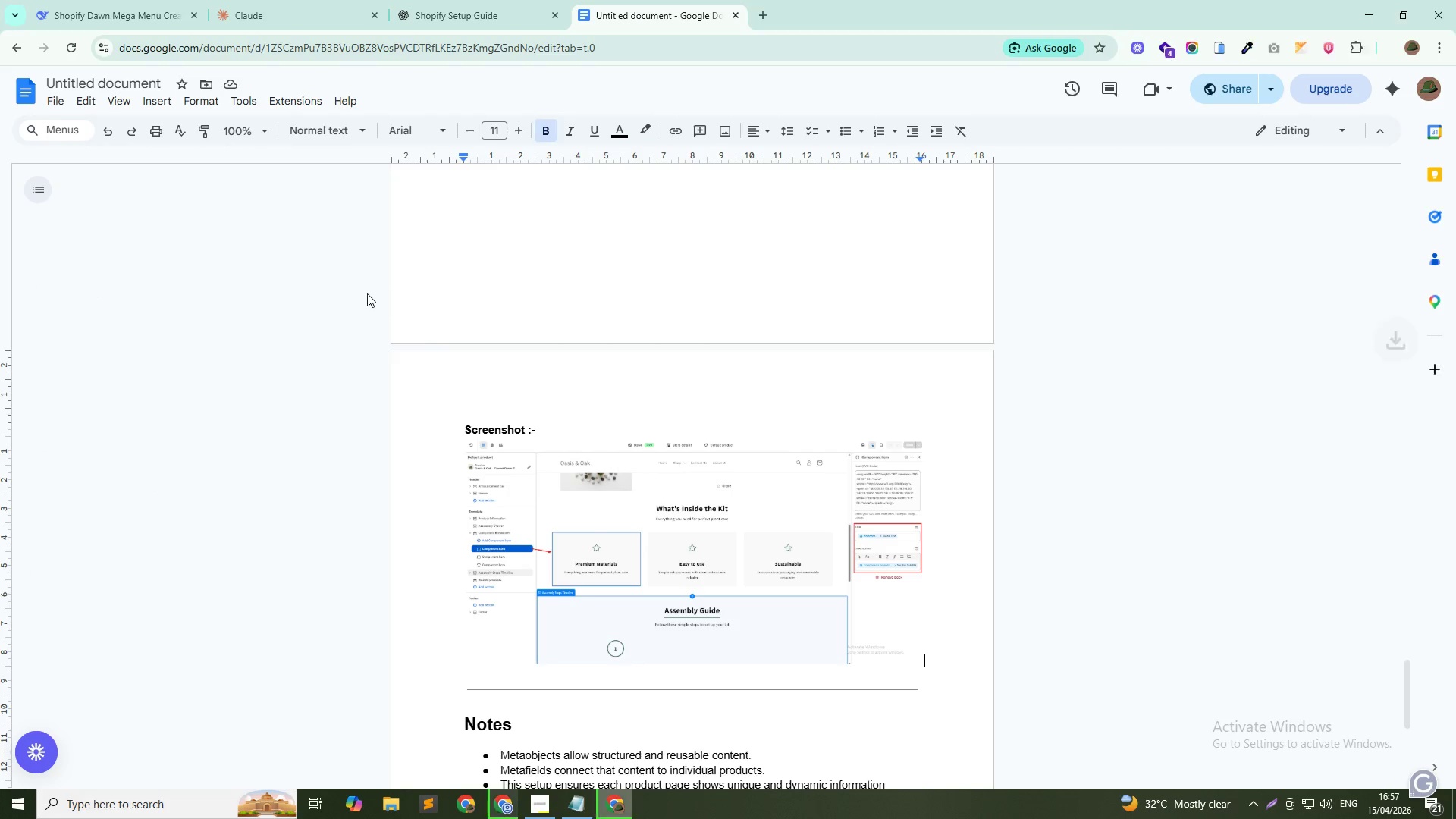 
left_click([1228, 83])
 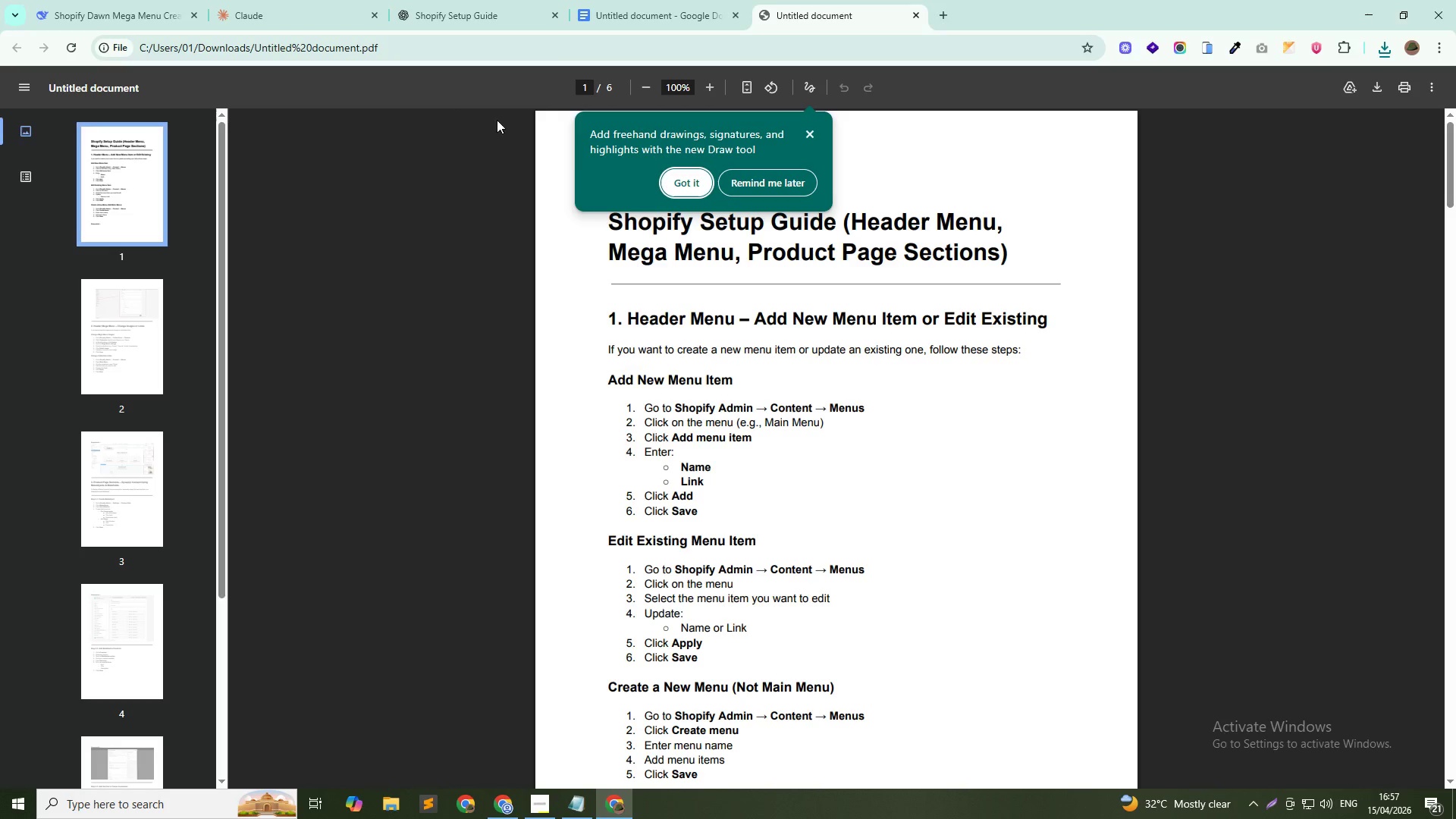 
scroll: coordinate [821, 372], scroll_direction: down, amount: 1.0
 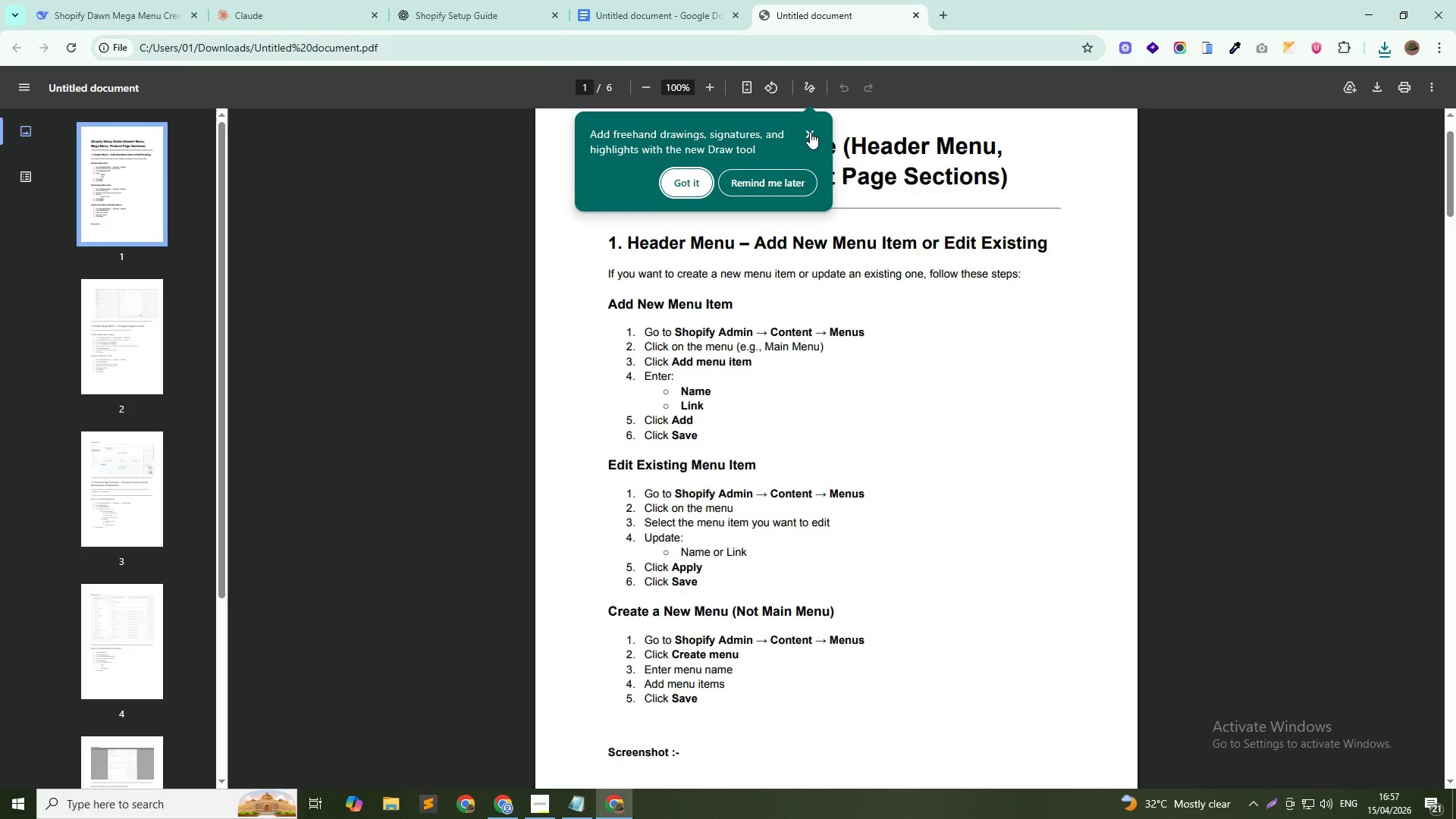 
left_click([814, 132])
 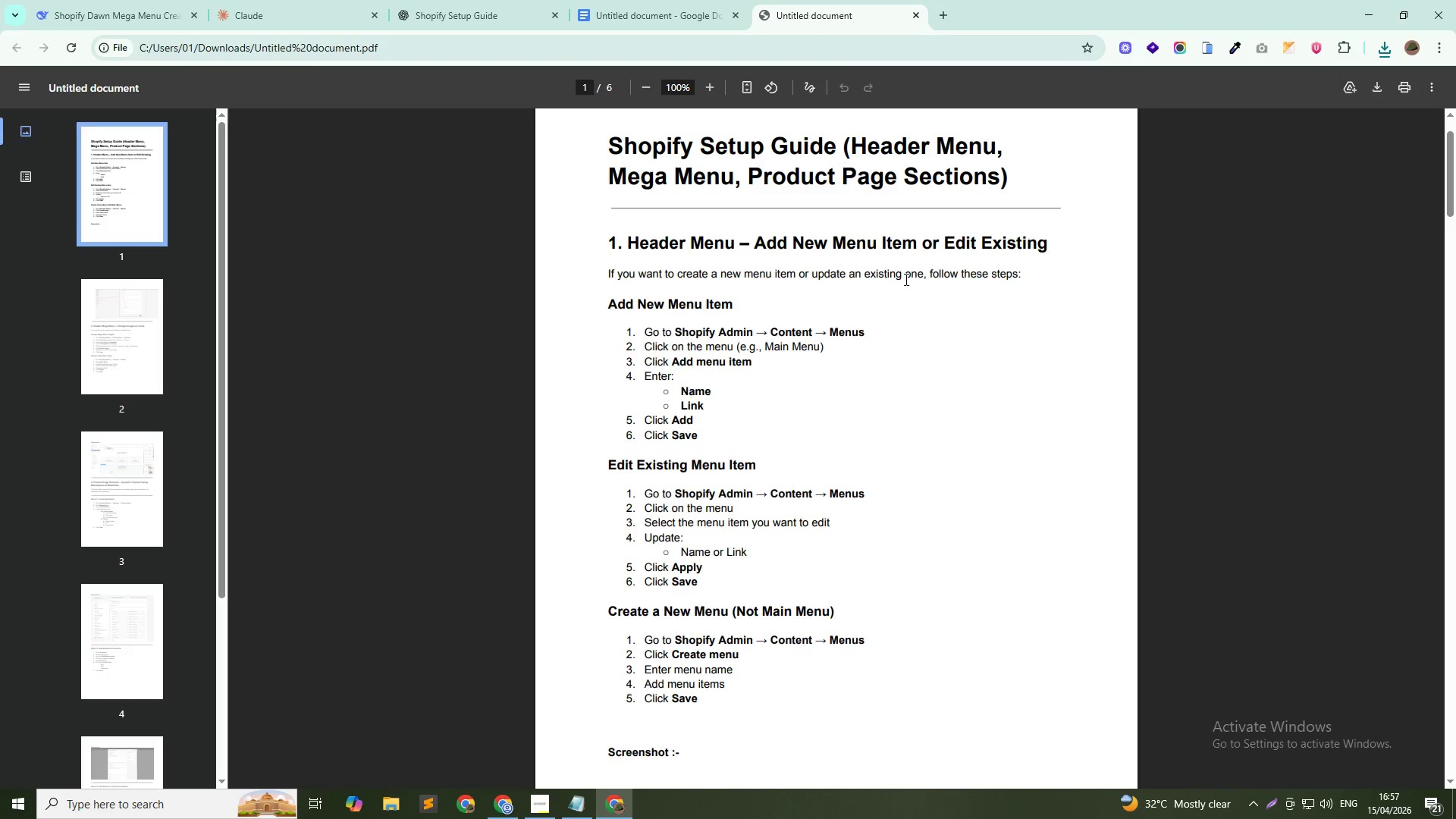 
scroll: coordinate [908, 287], scroll_direction: up, amount: 2.0
 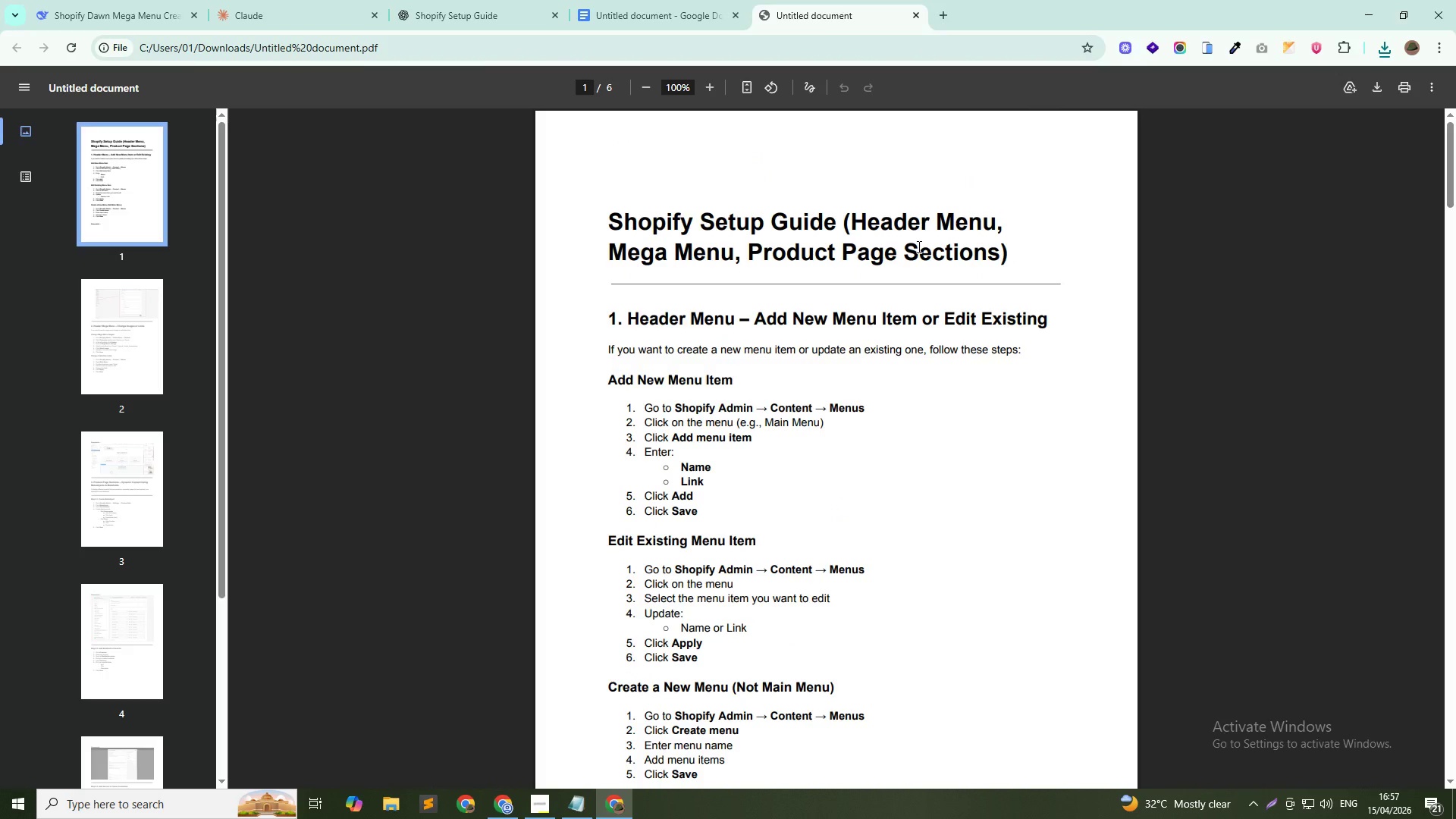 
wait(10.88)
 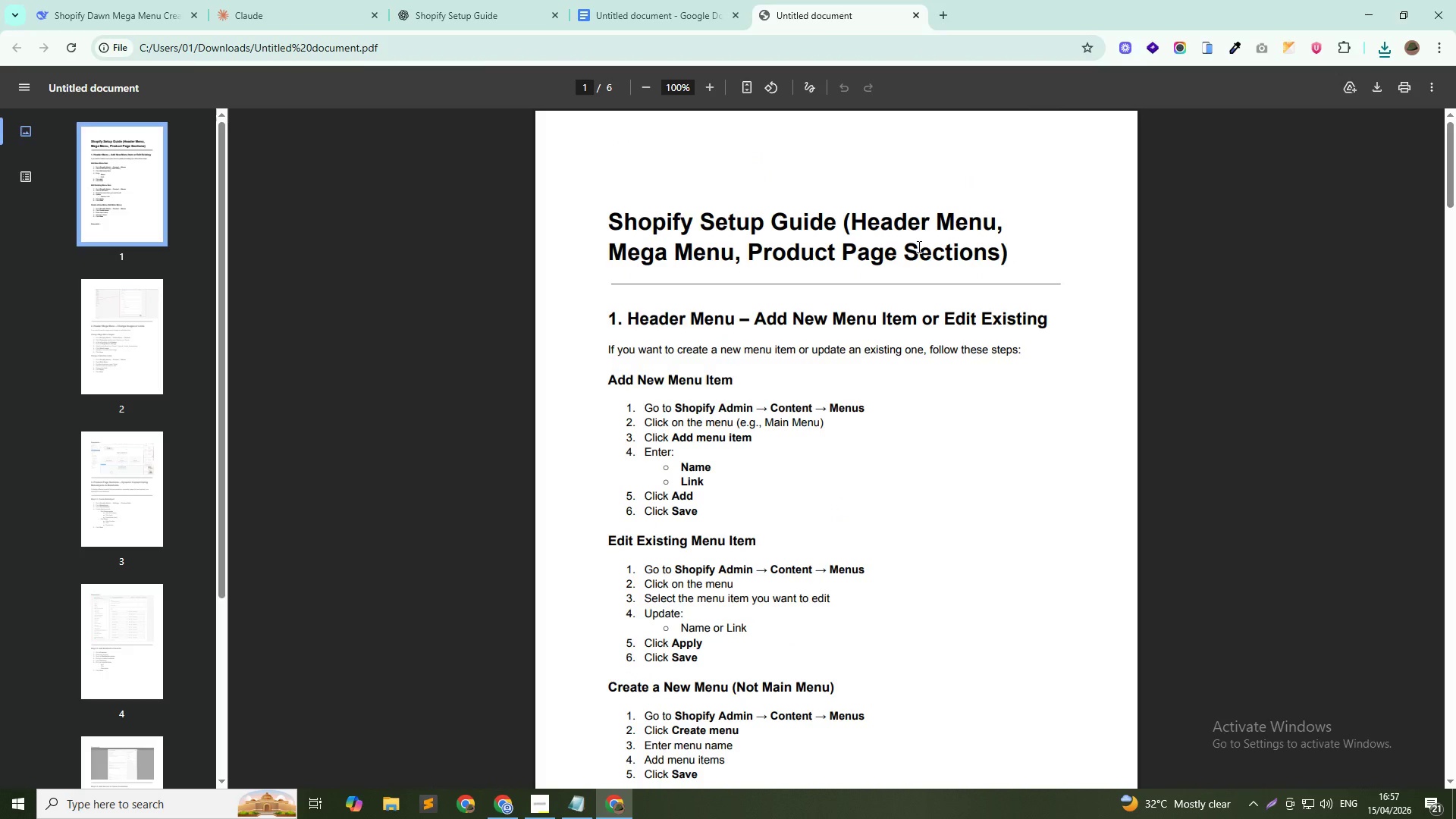 
key(Alt+Tab)
 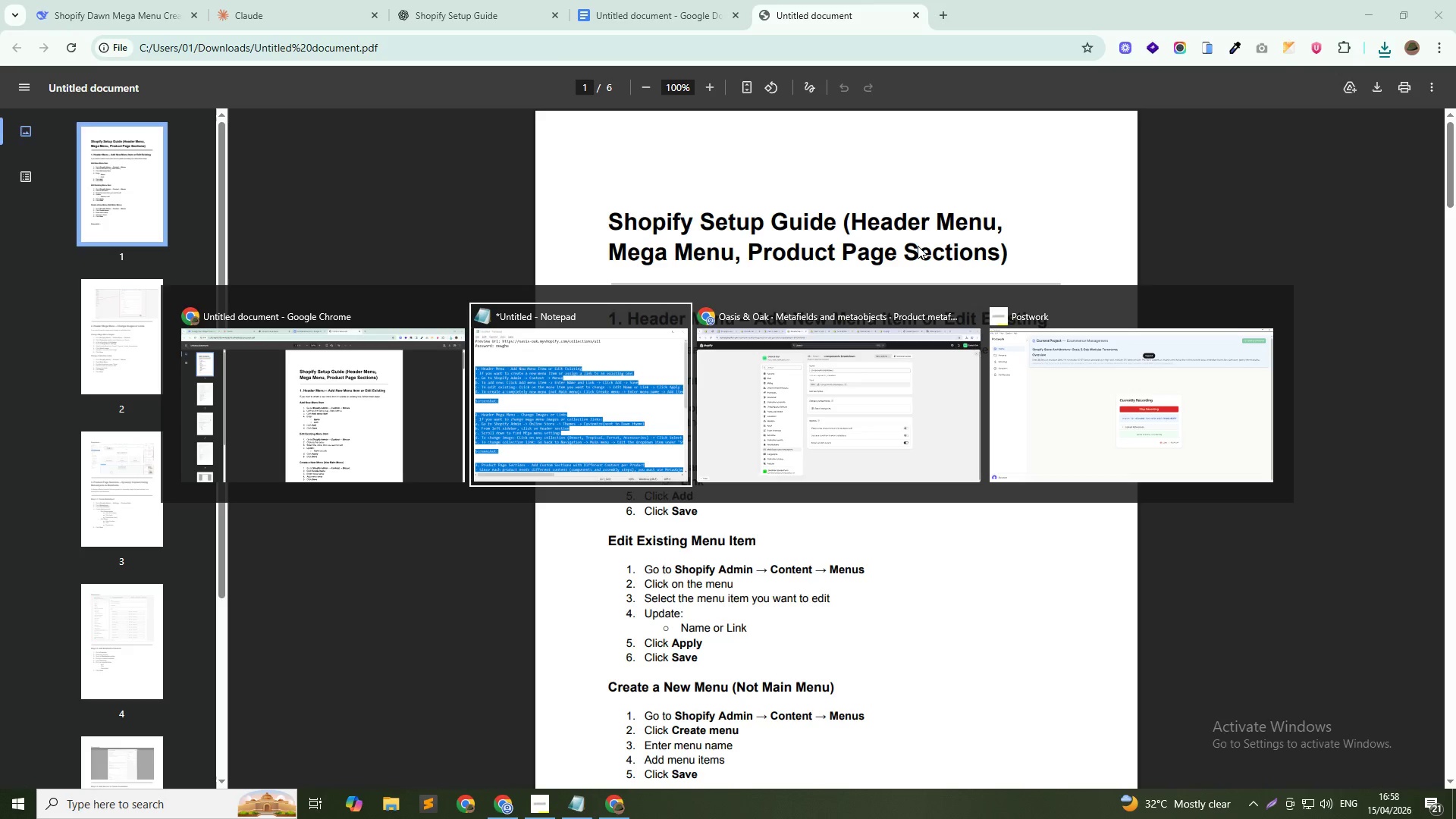 
key(Alt+Tab)
 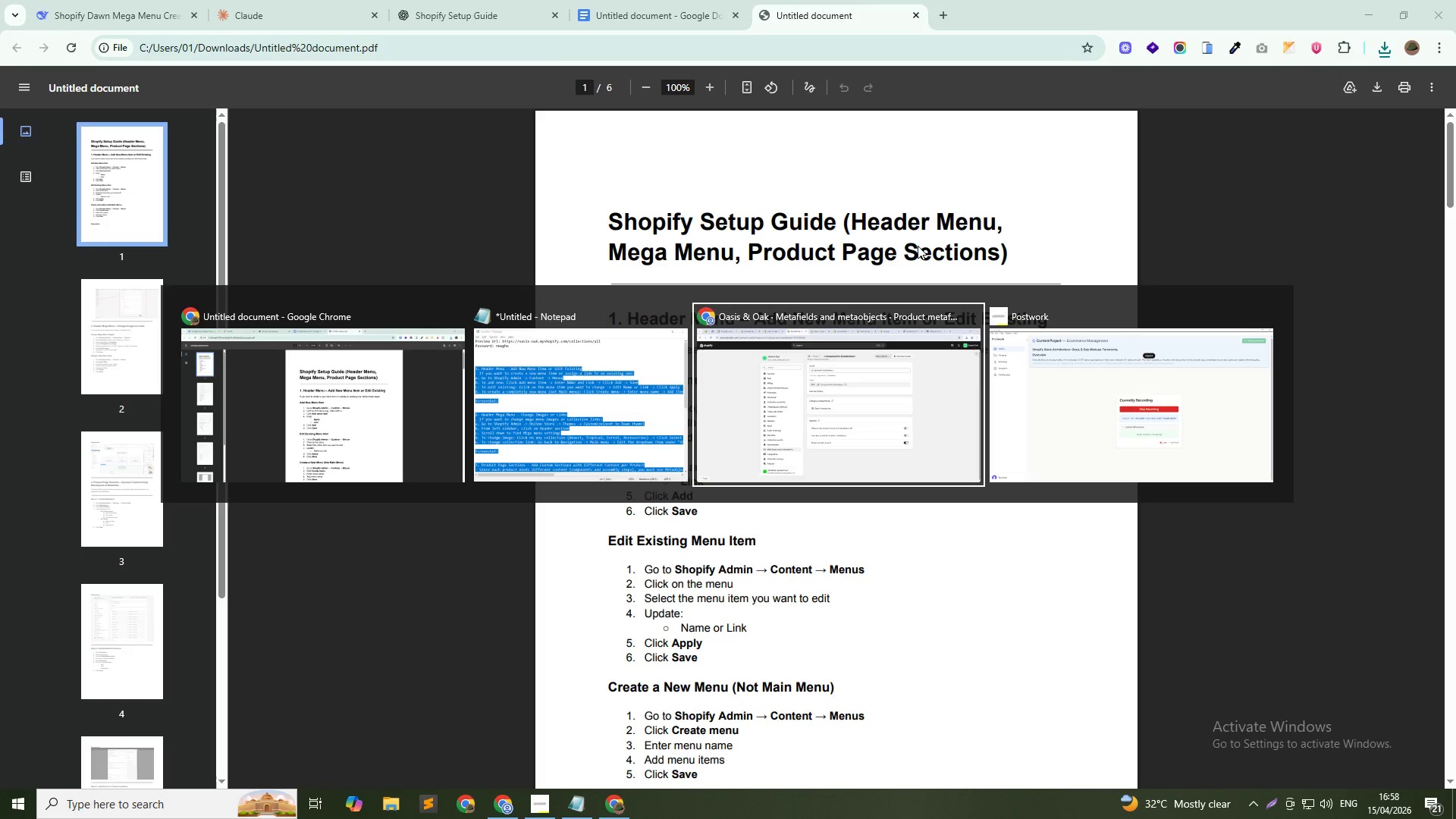 
key(Alt+Tab)